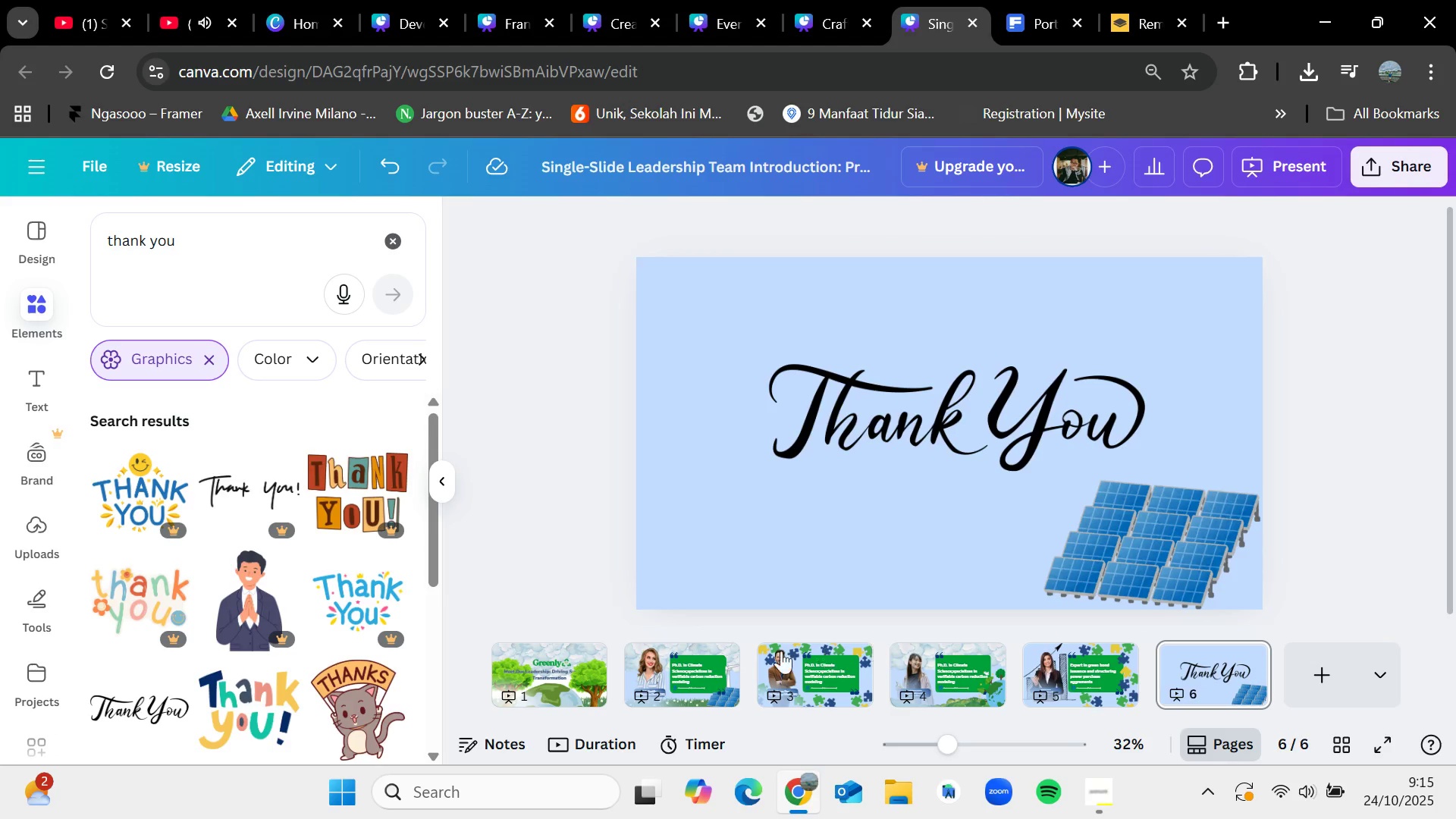 
left_click([707, 673])
 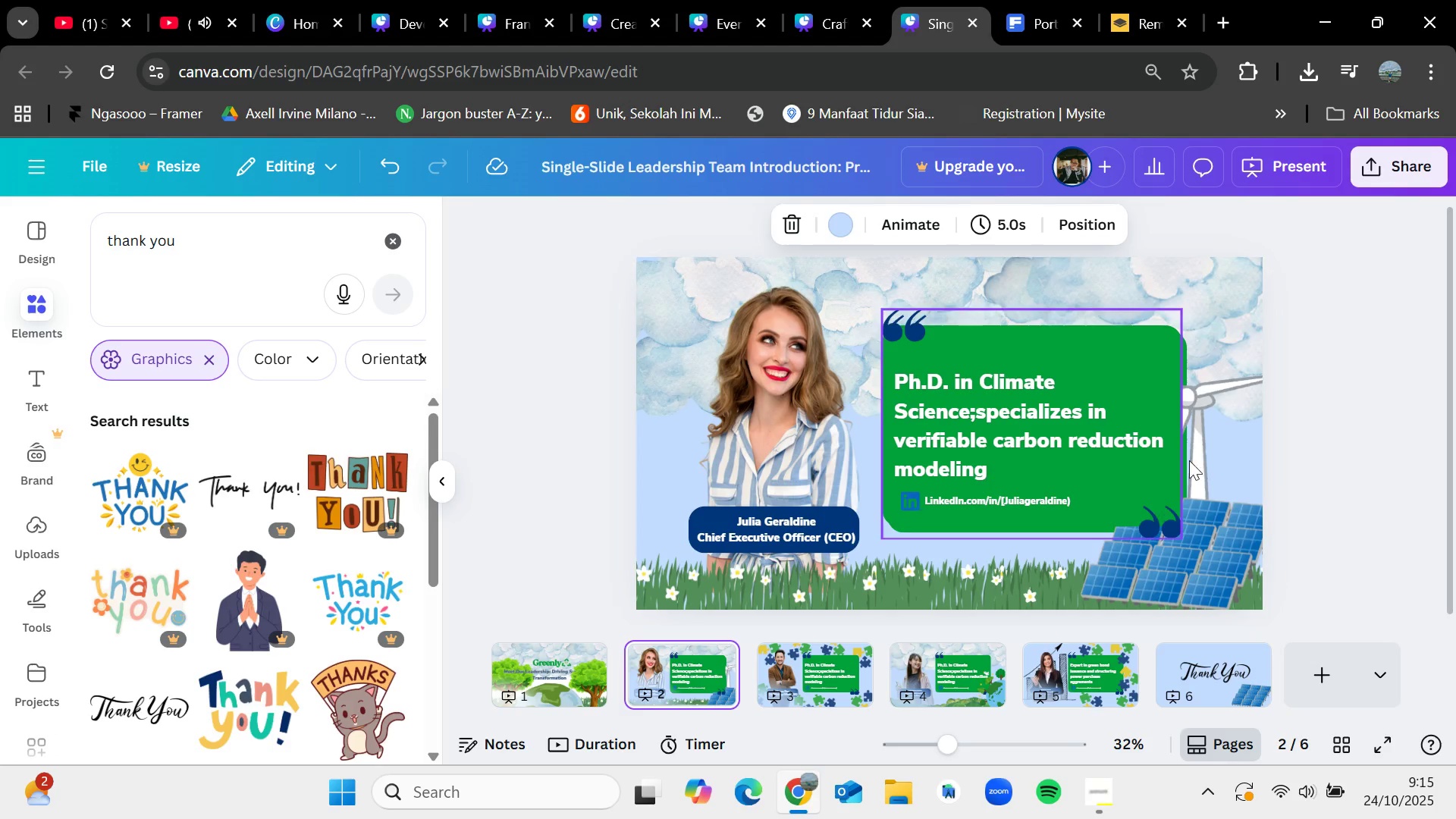 
left_click([1204, 433])
 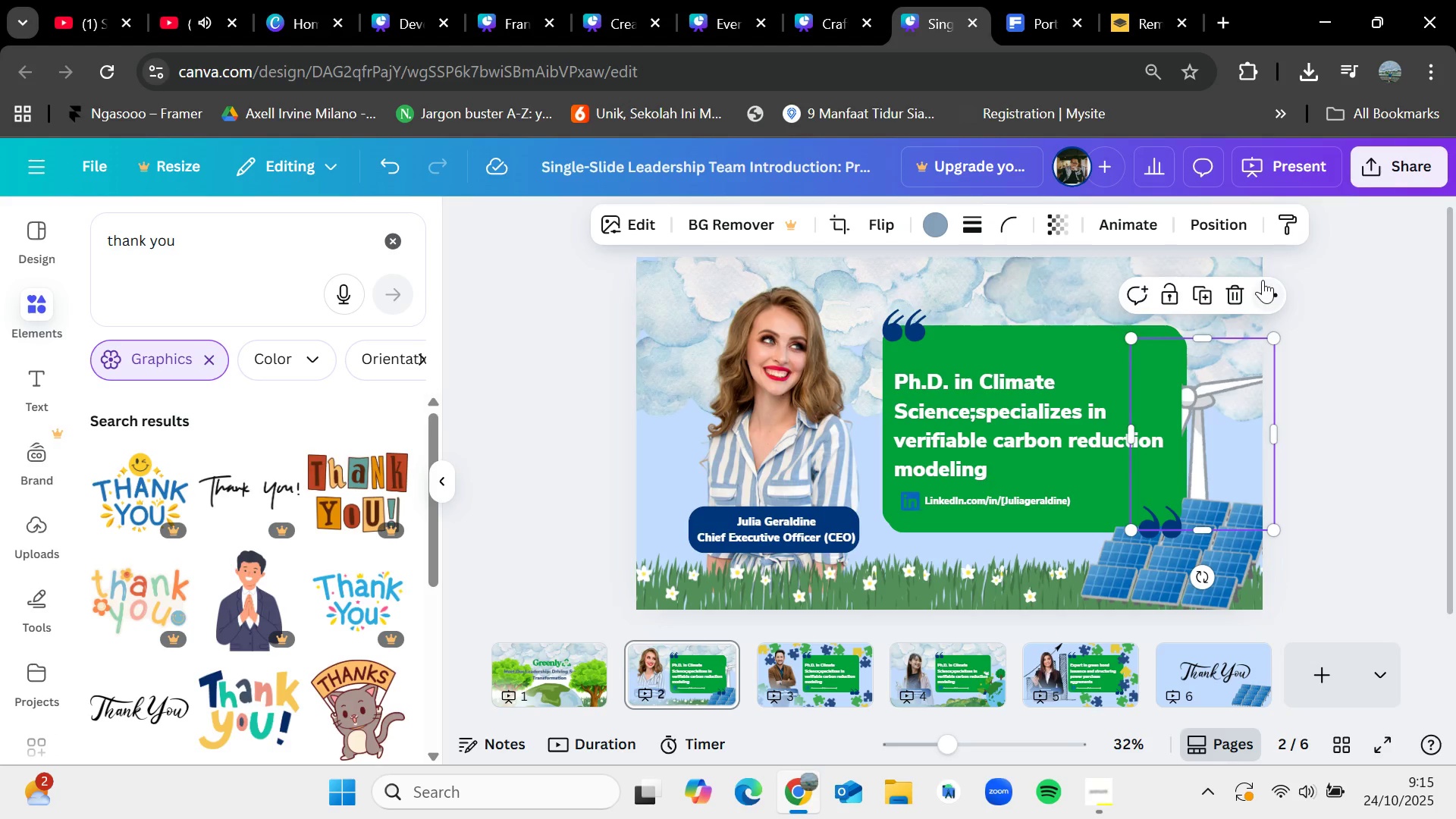 
left_click([1228, 228])
 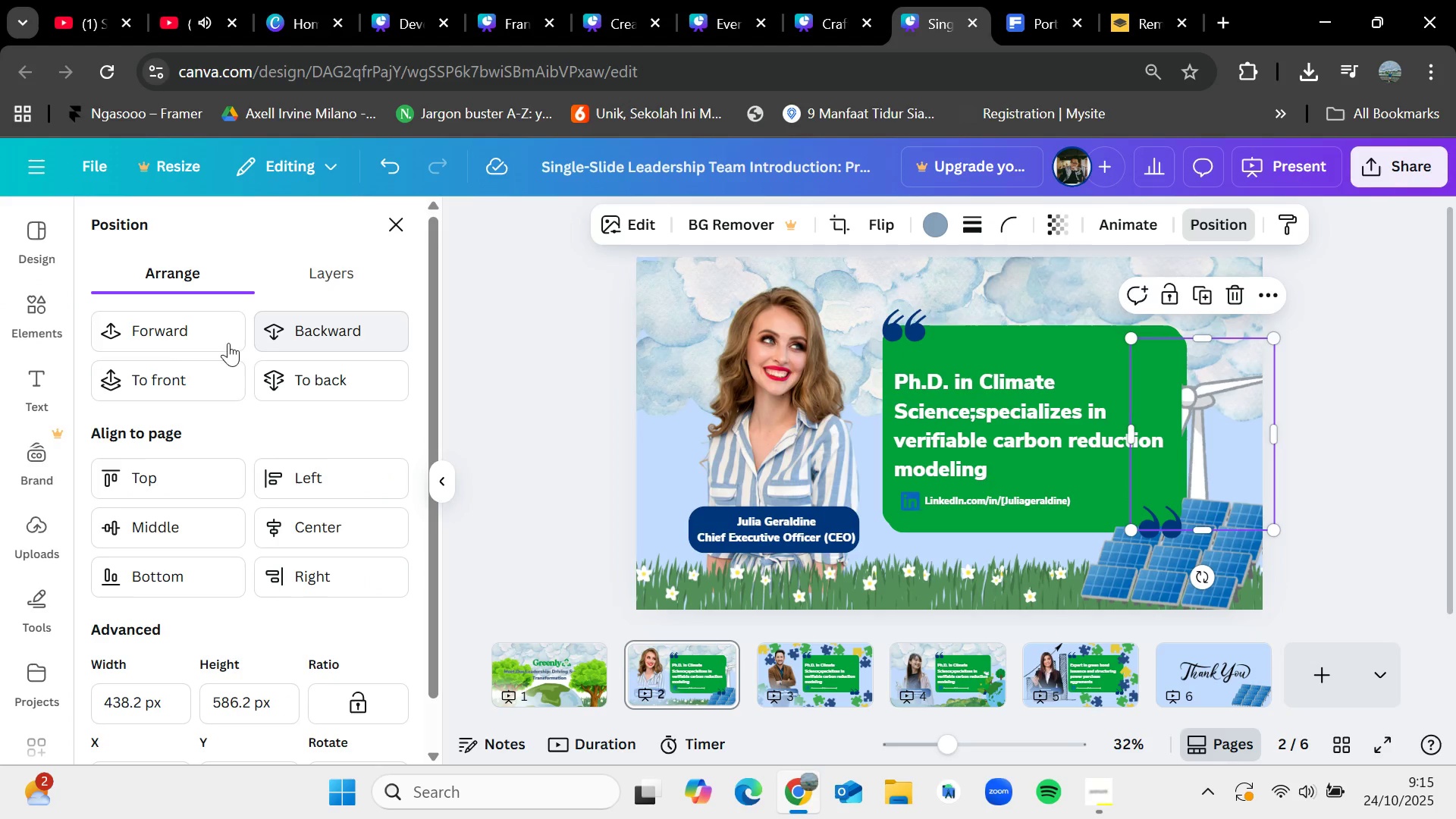 
left_click([151, 344])
 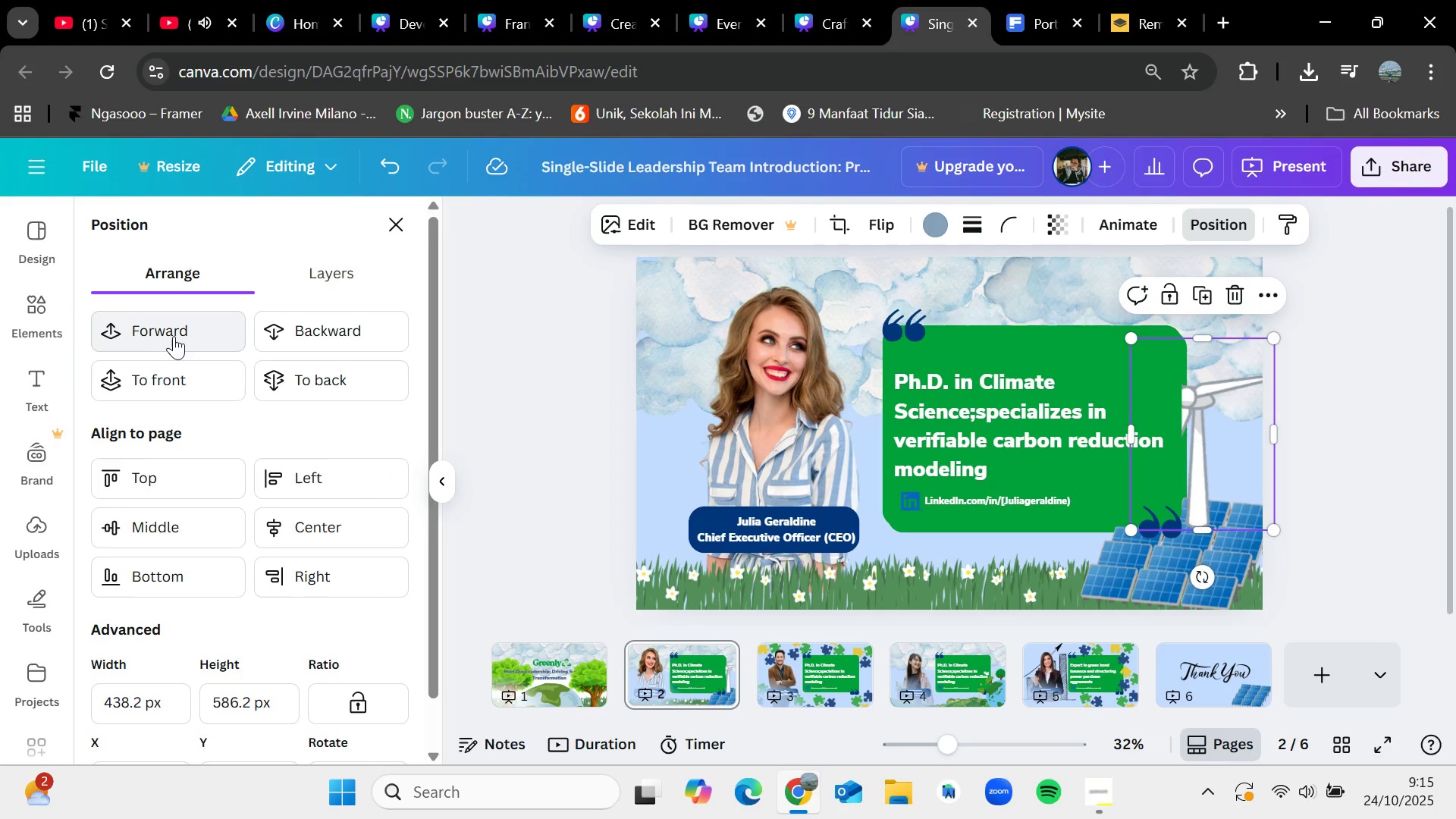 
left_click([174, 336])
 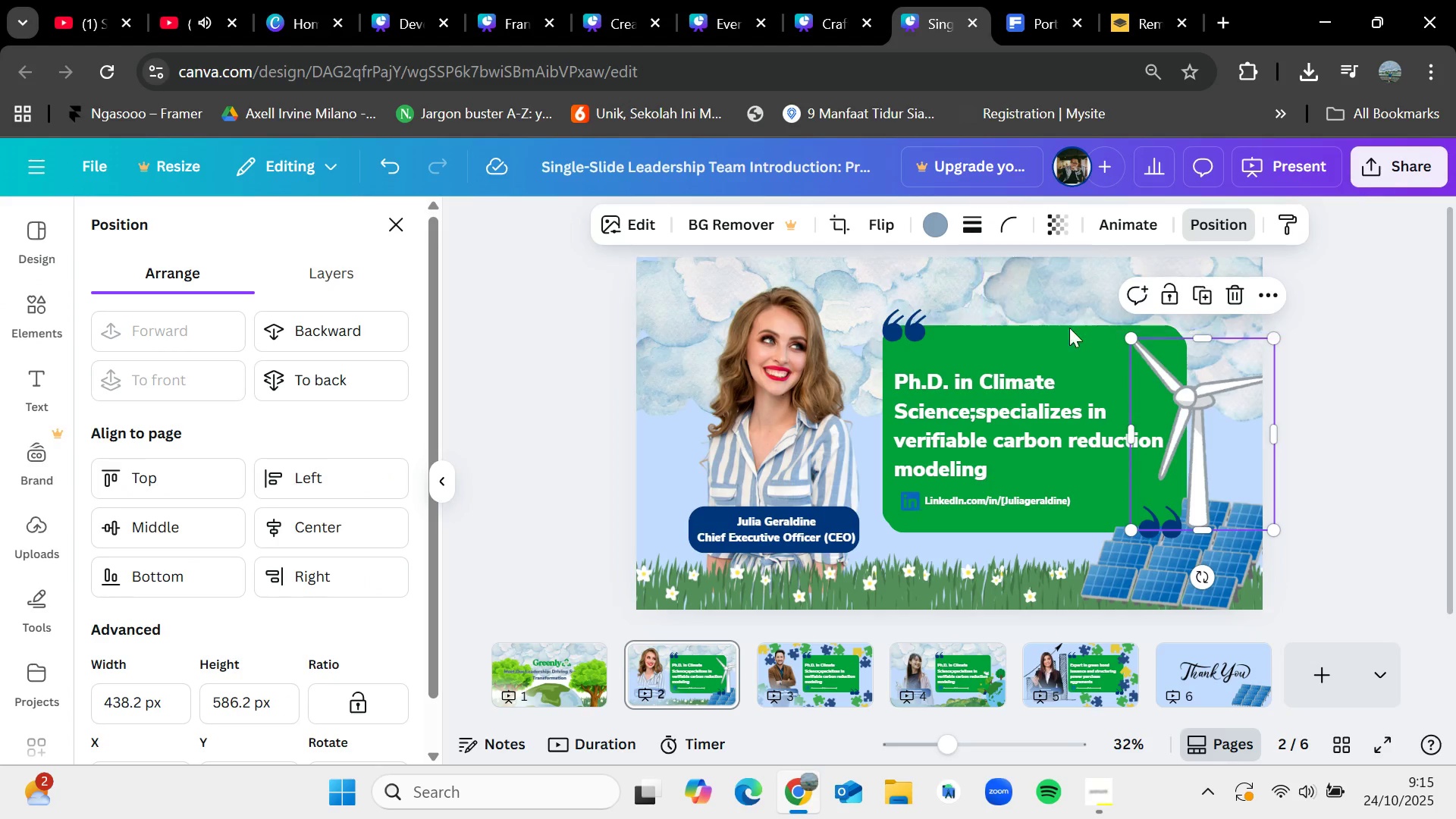 
left_click([315, 393])
 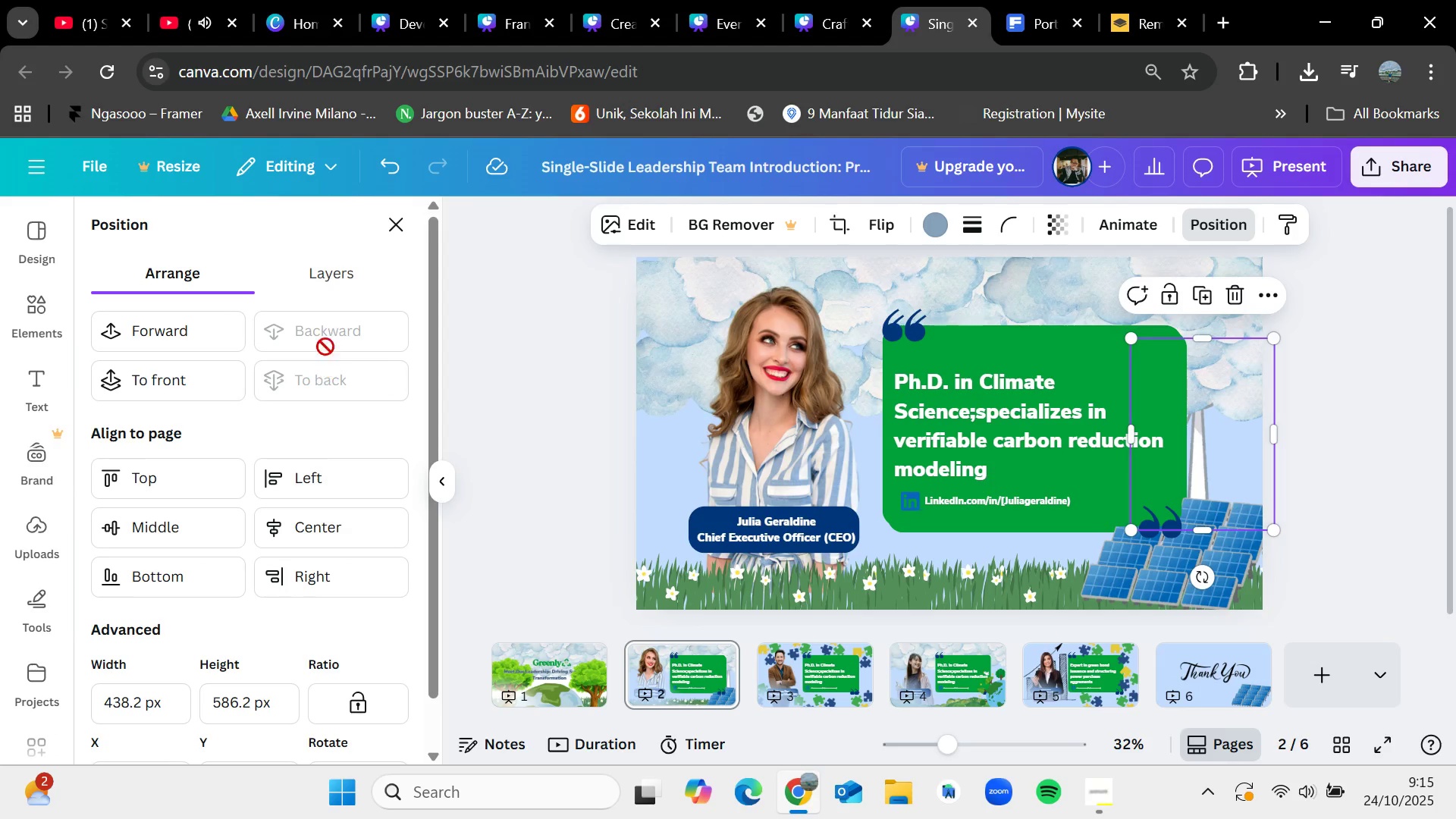 
left_click([224, 335])
 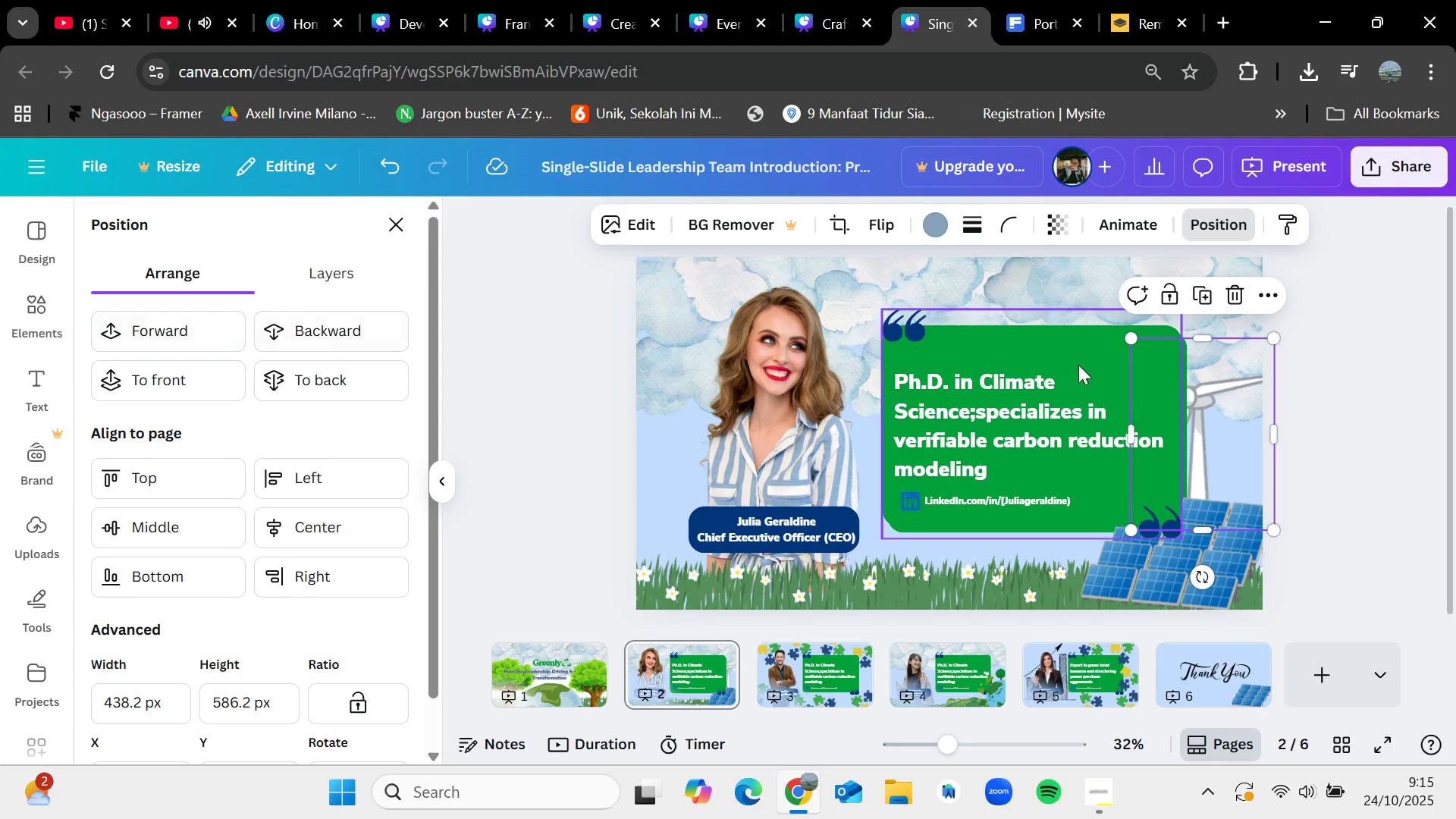 
left_click([1401, 466])
 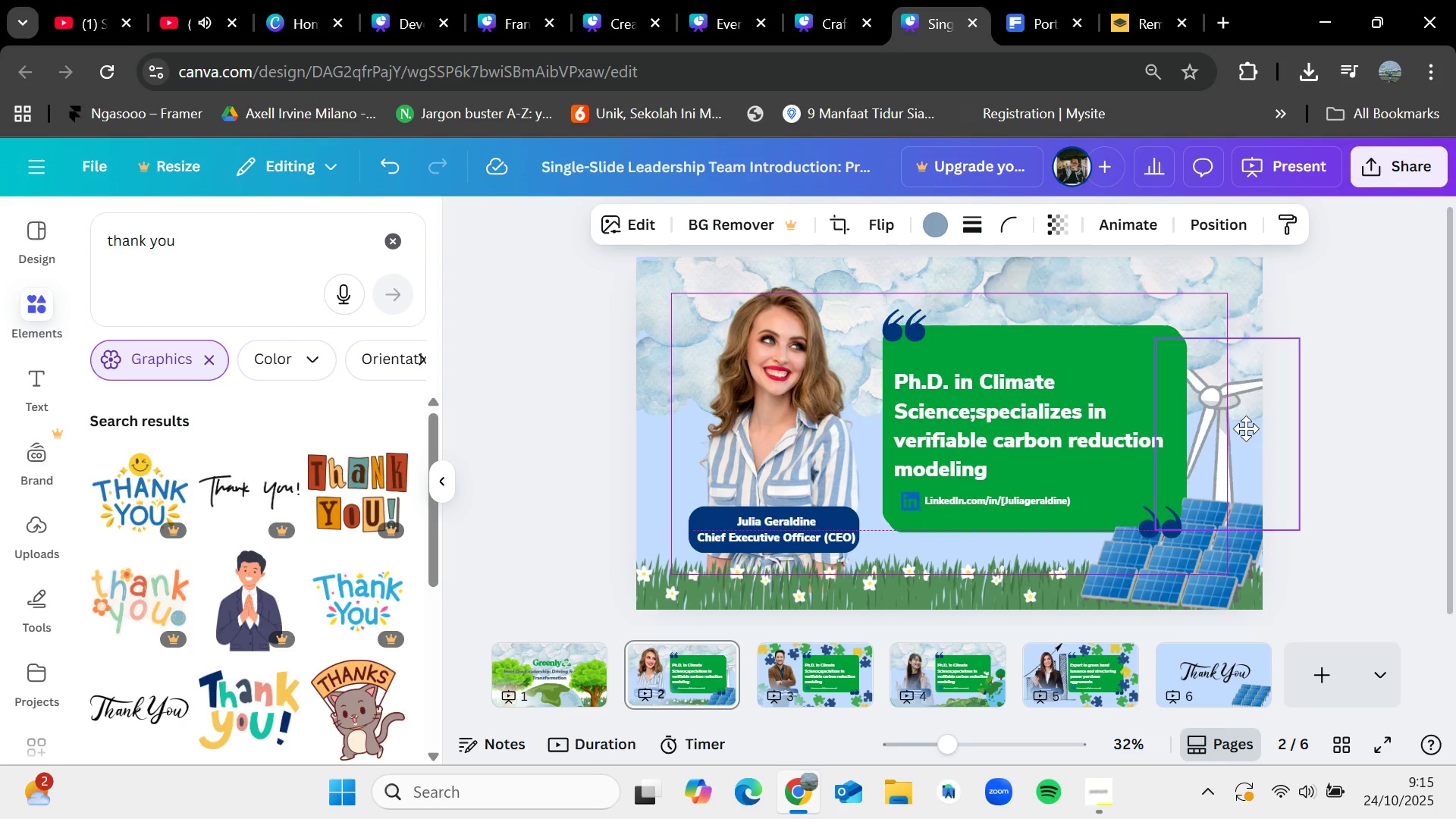 
left_click([1443, 394])
 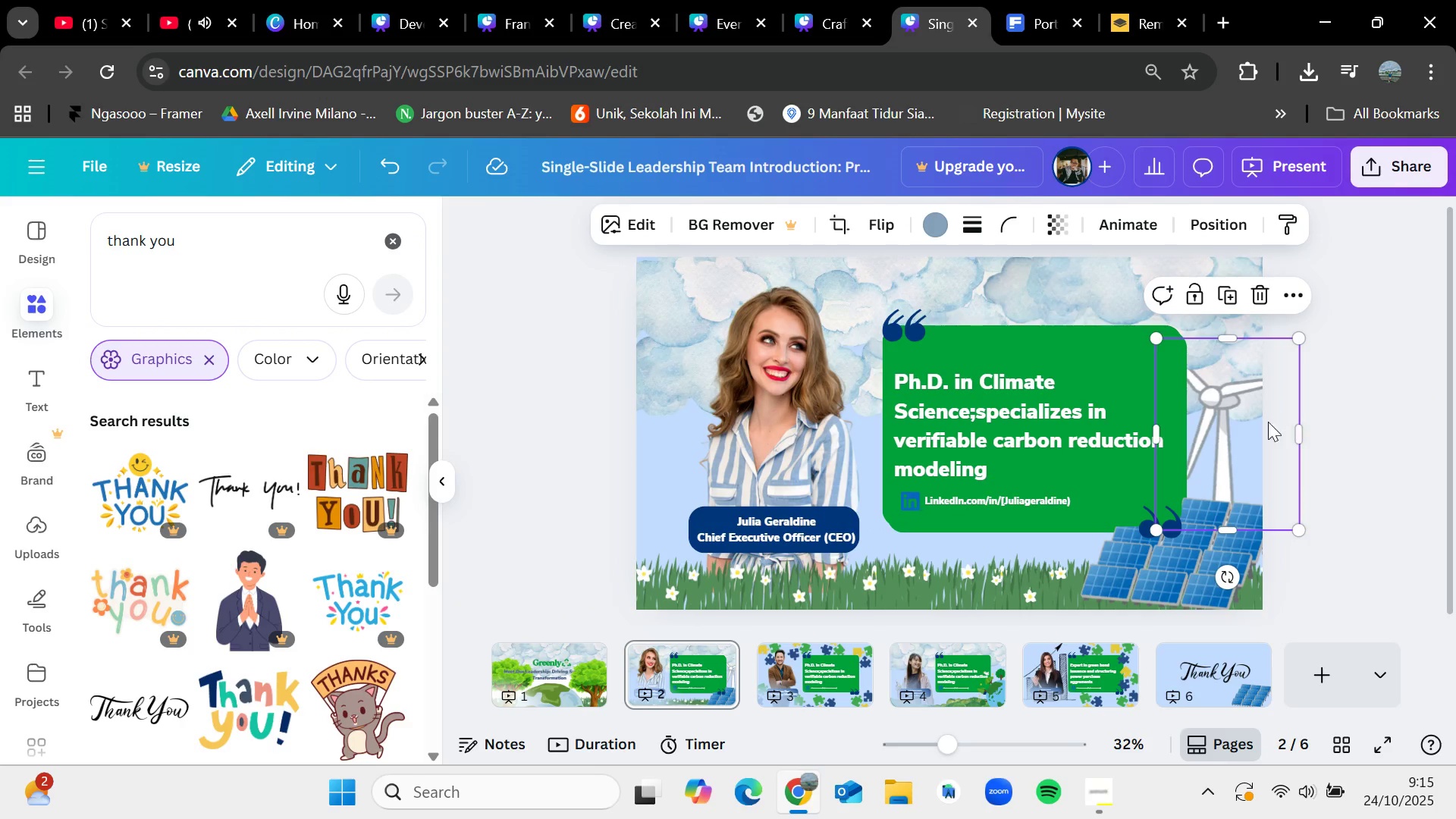 
left_click([1323, 406])
 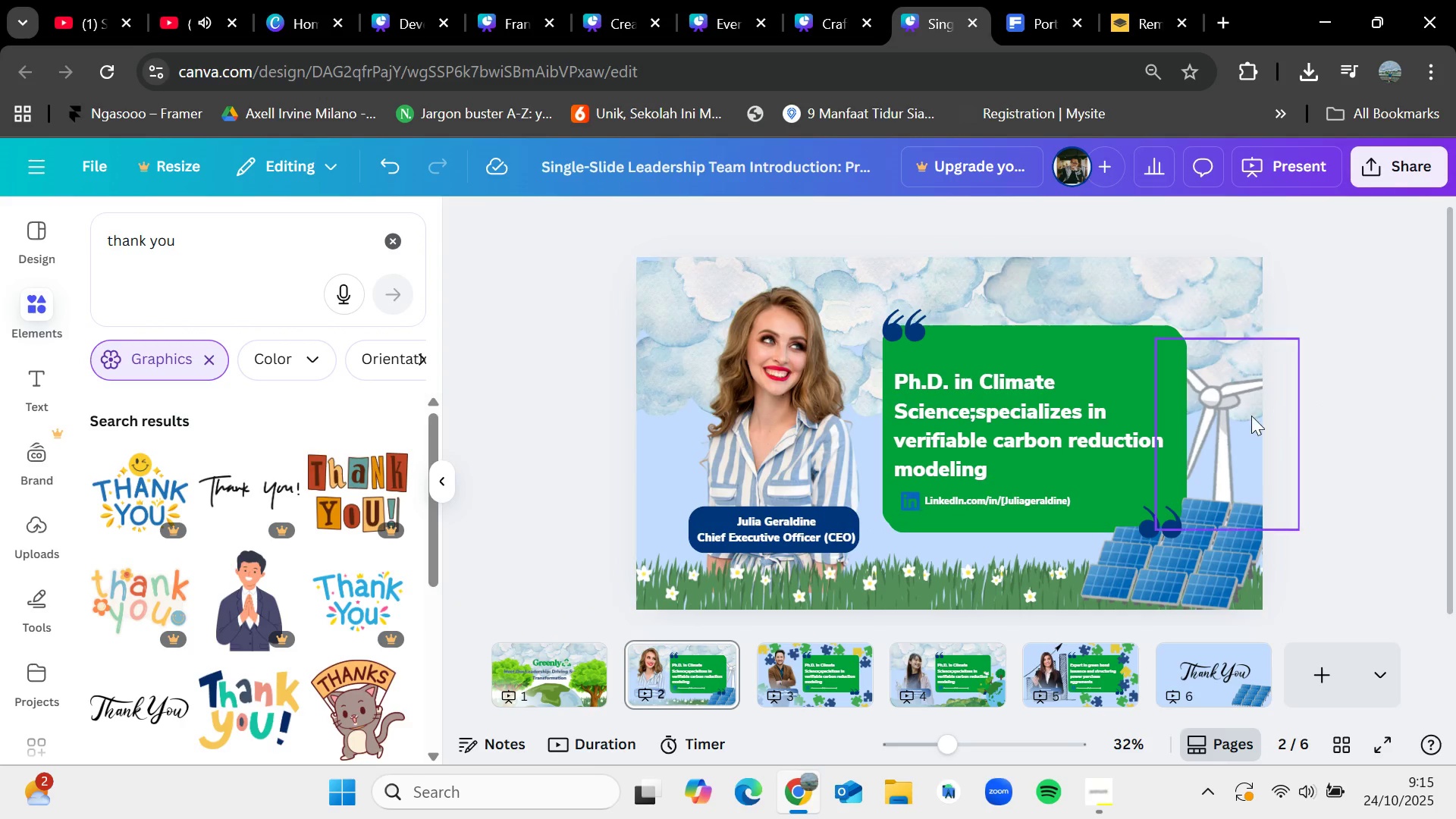 
left_click([1247, 416])
 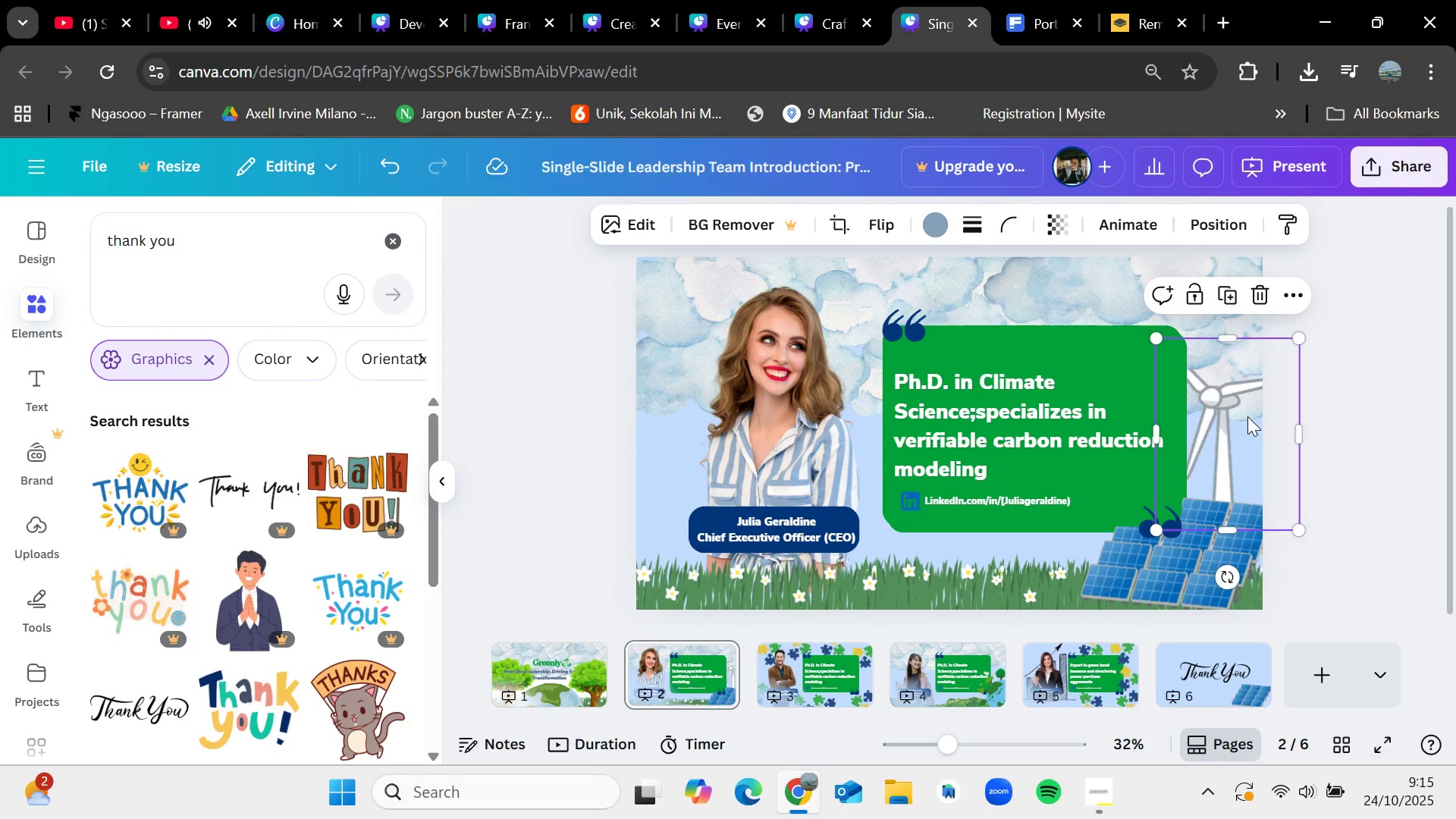 
key(Control+C)
 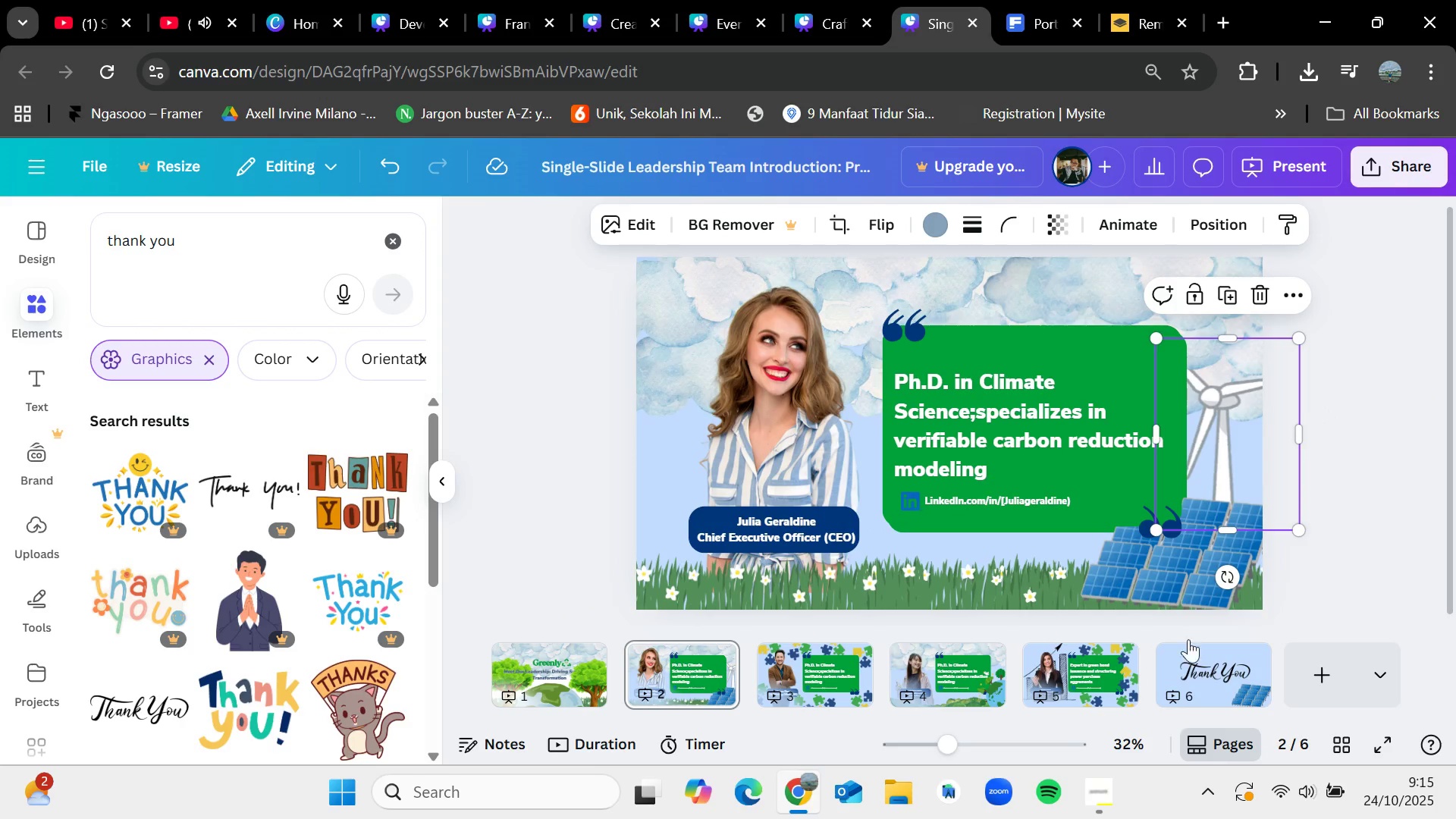 
left_click([1194, 651])
 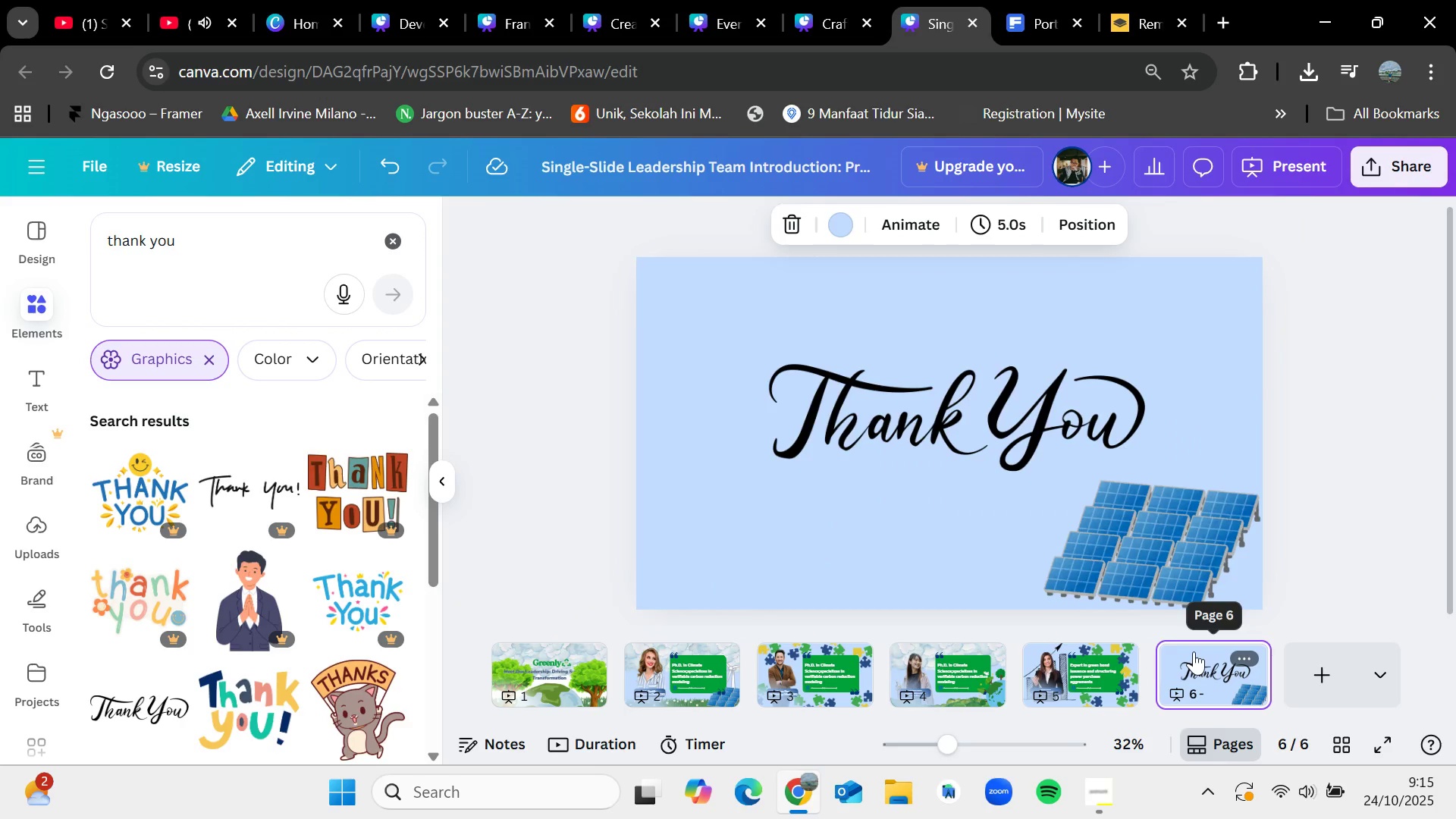 
key(Control+V)
 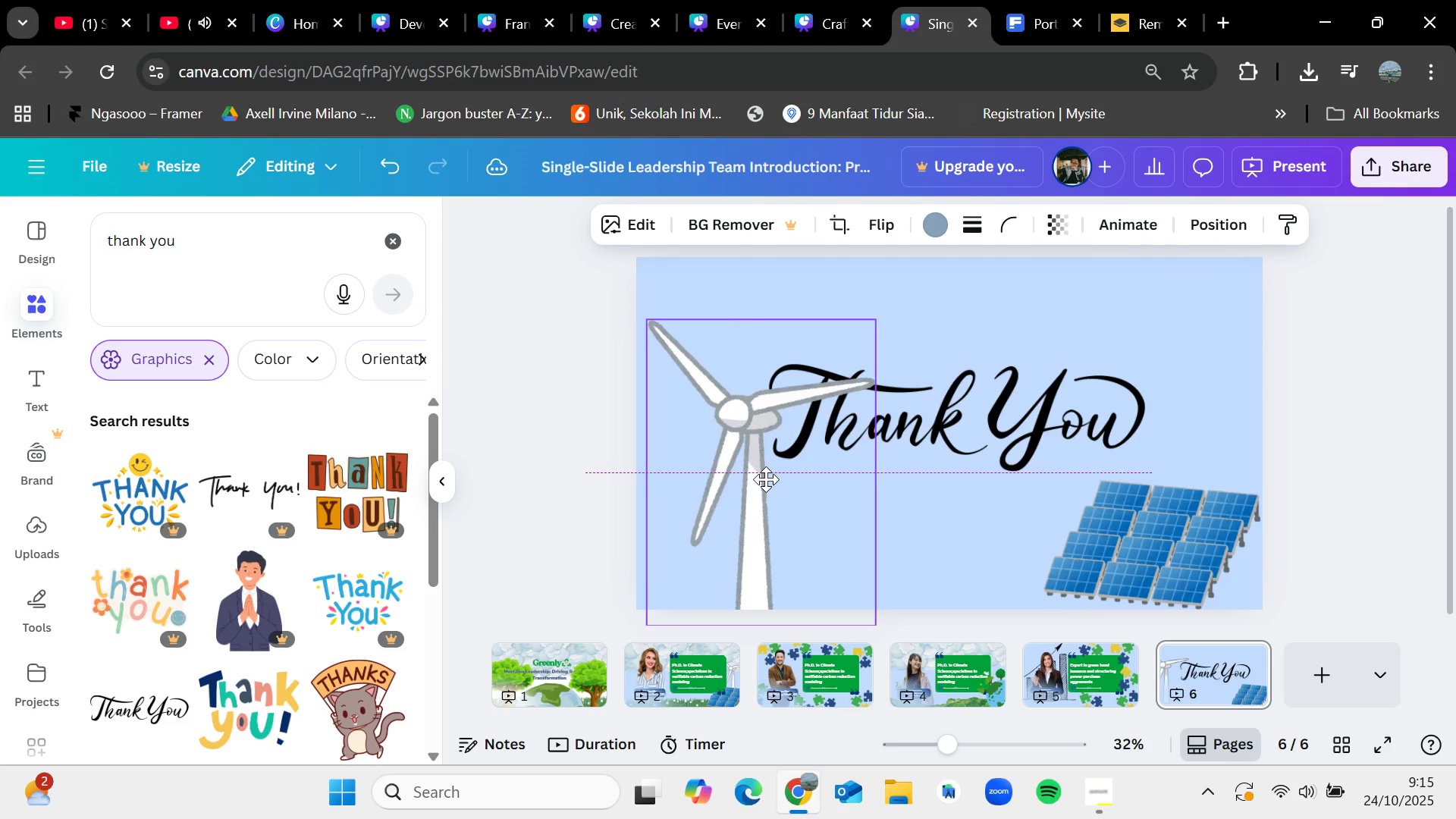 
wait(6.56)
 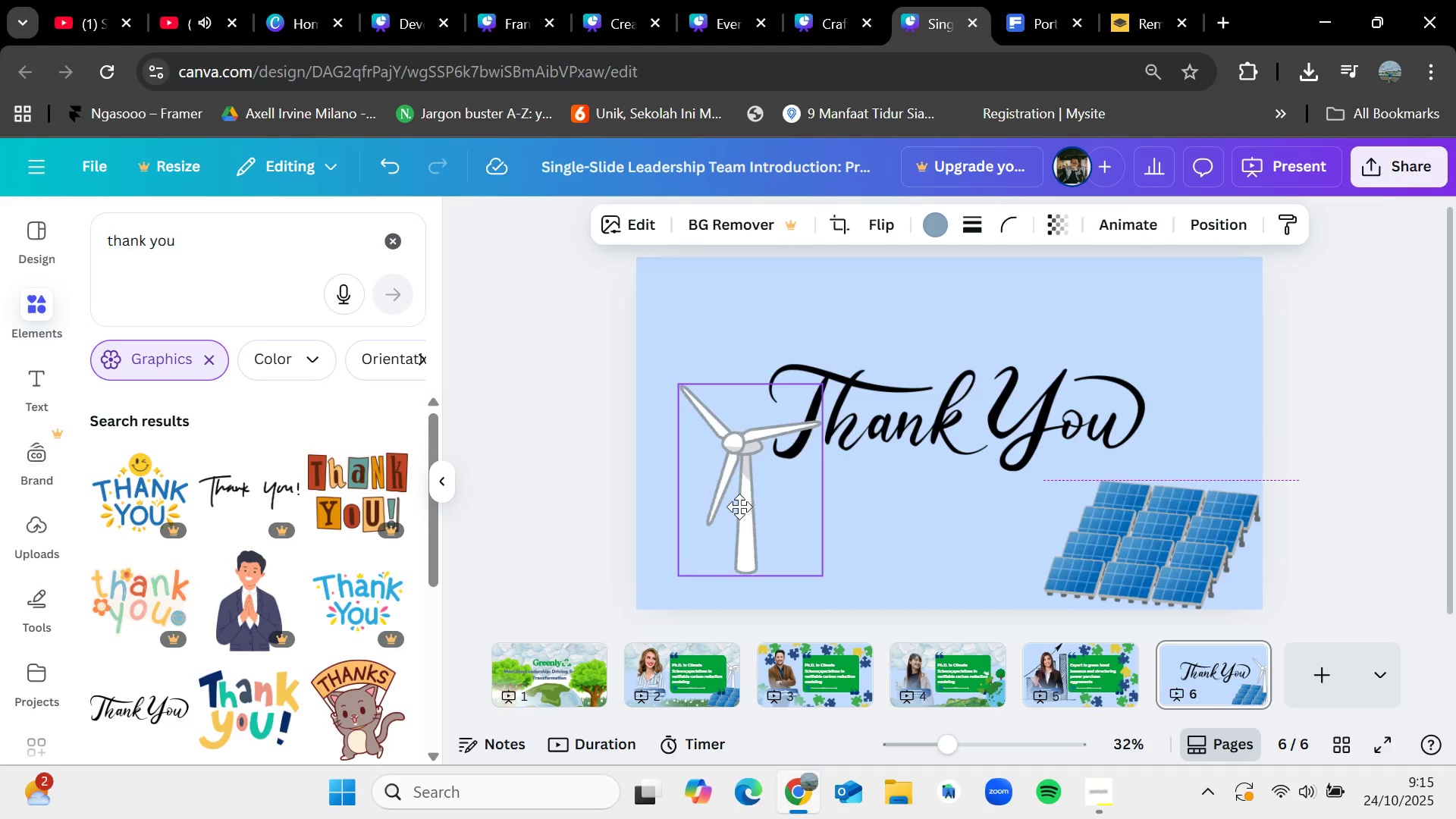 
left_click([895, 224])
 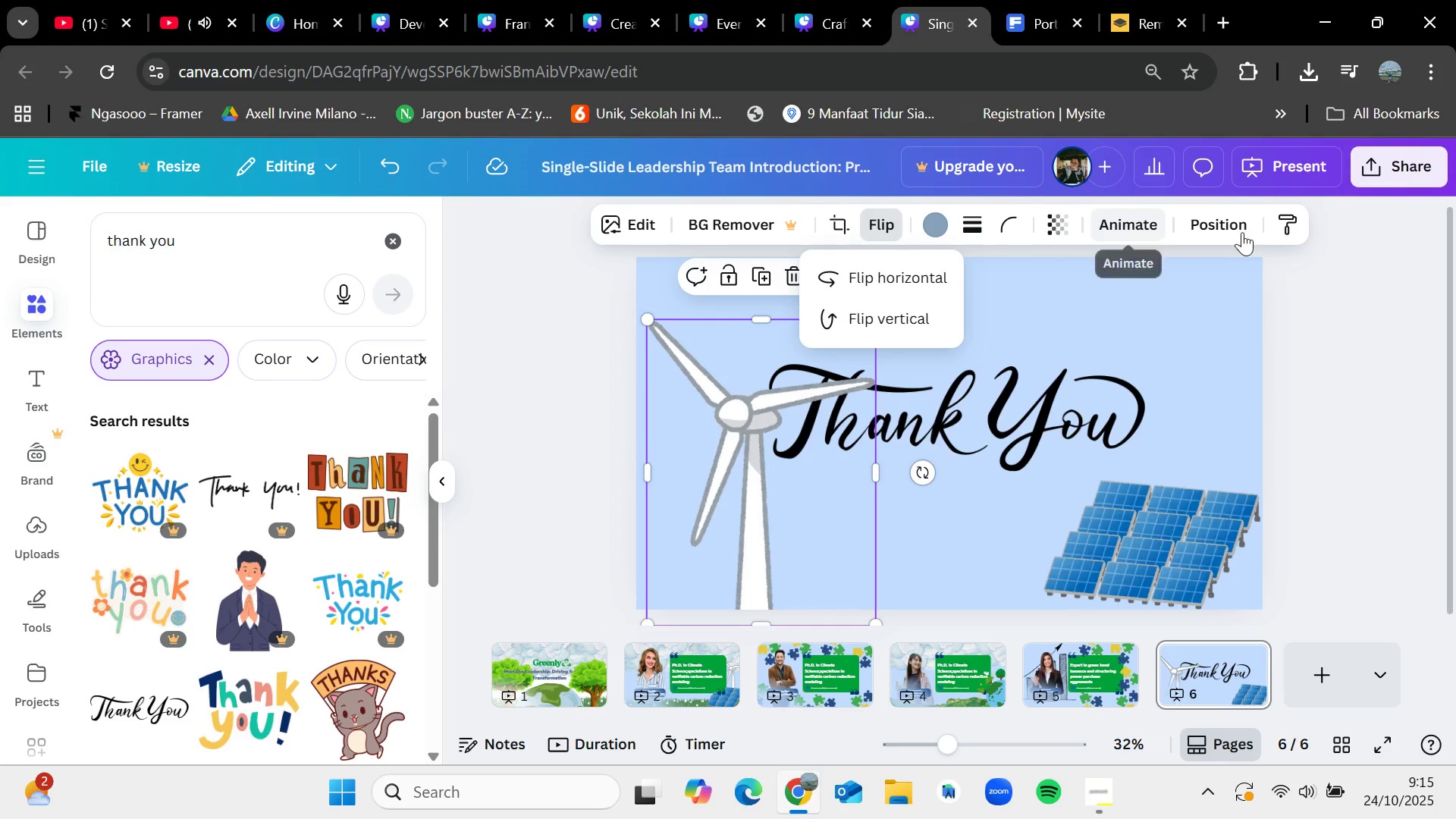 
left_click([1244, 231])
 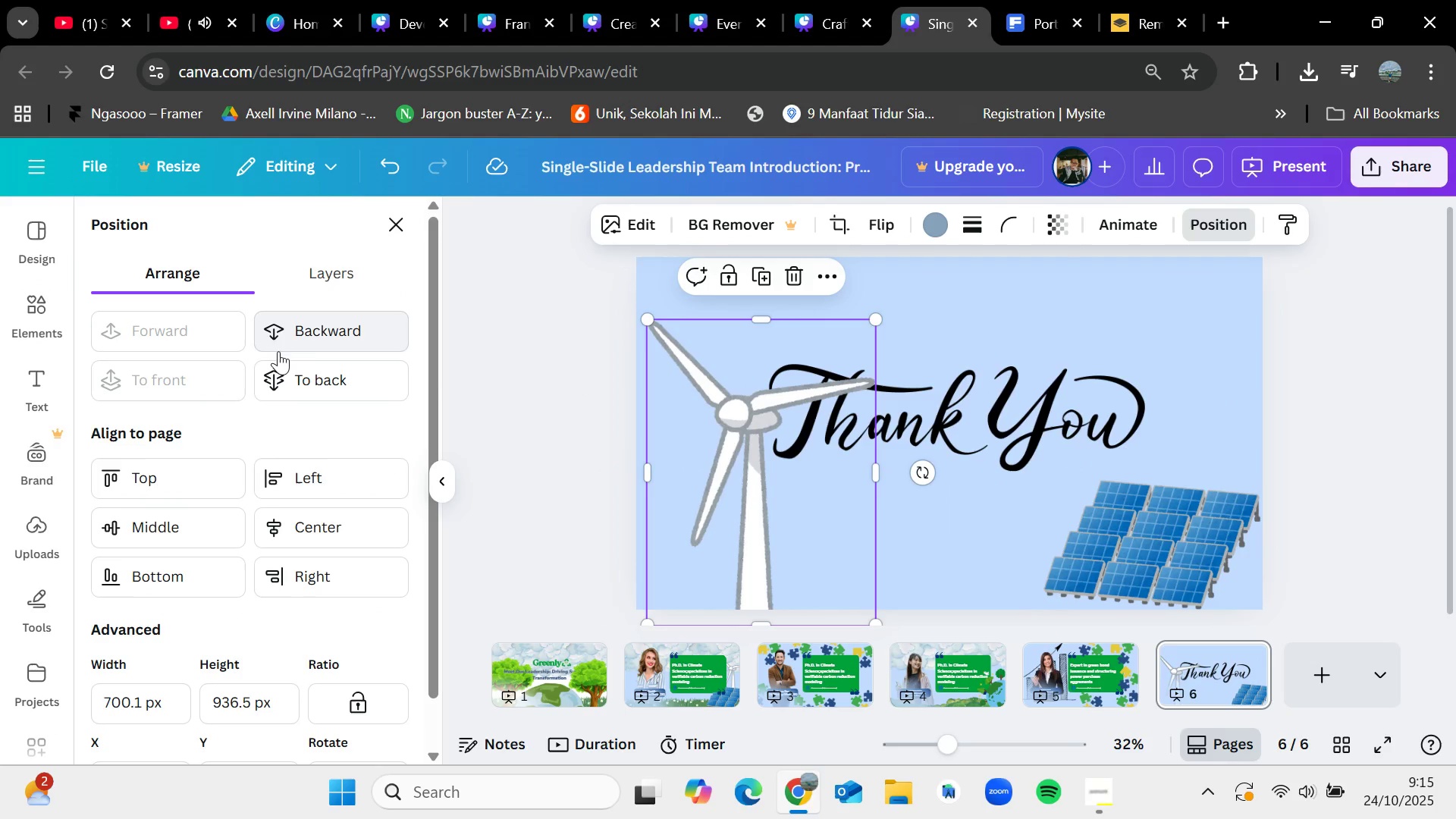 
left_click([299, 366])
 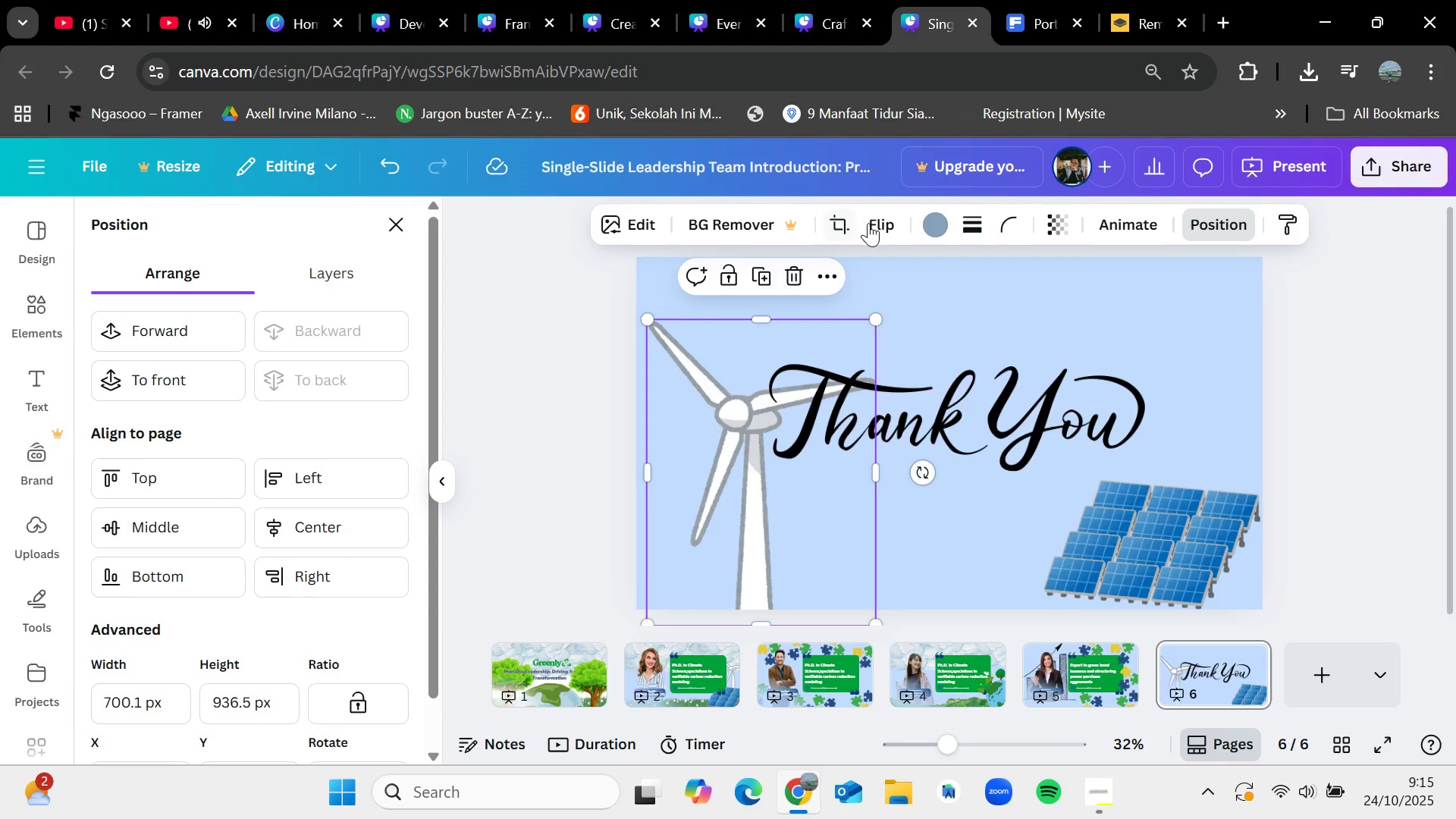 
left_click([852, 262])
 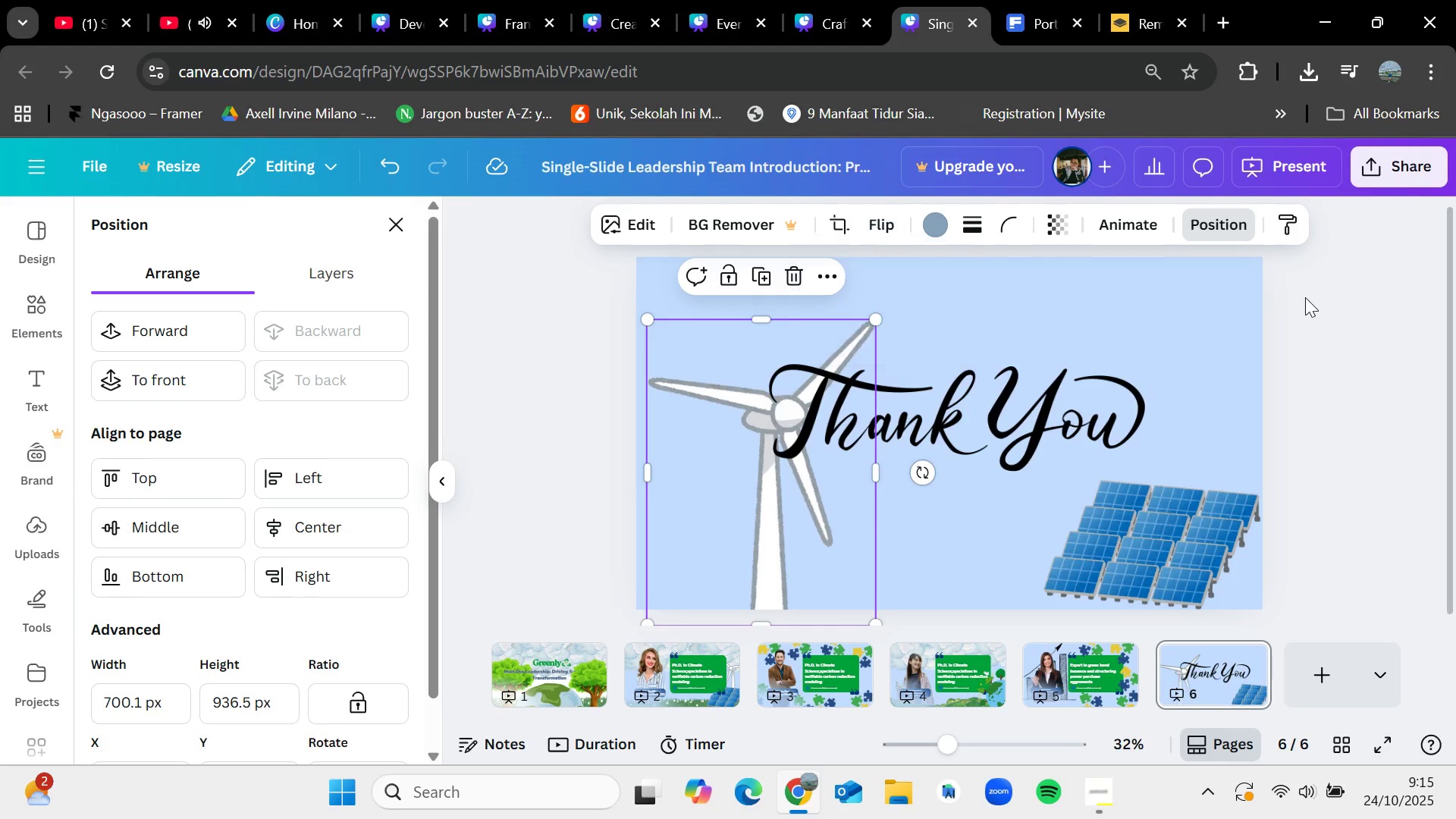 
double_click([1305, 297])
 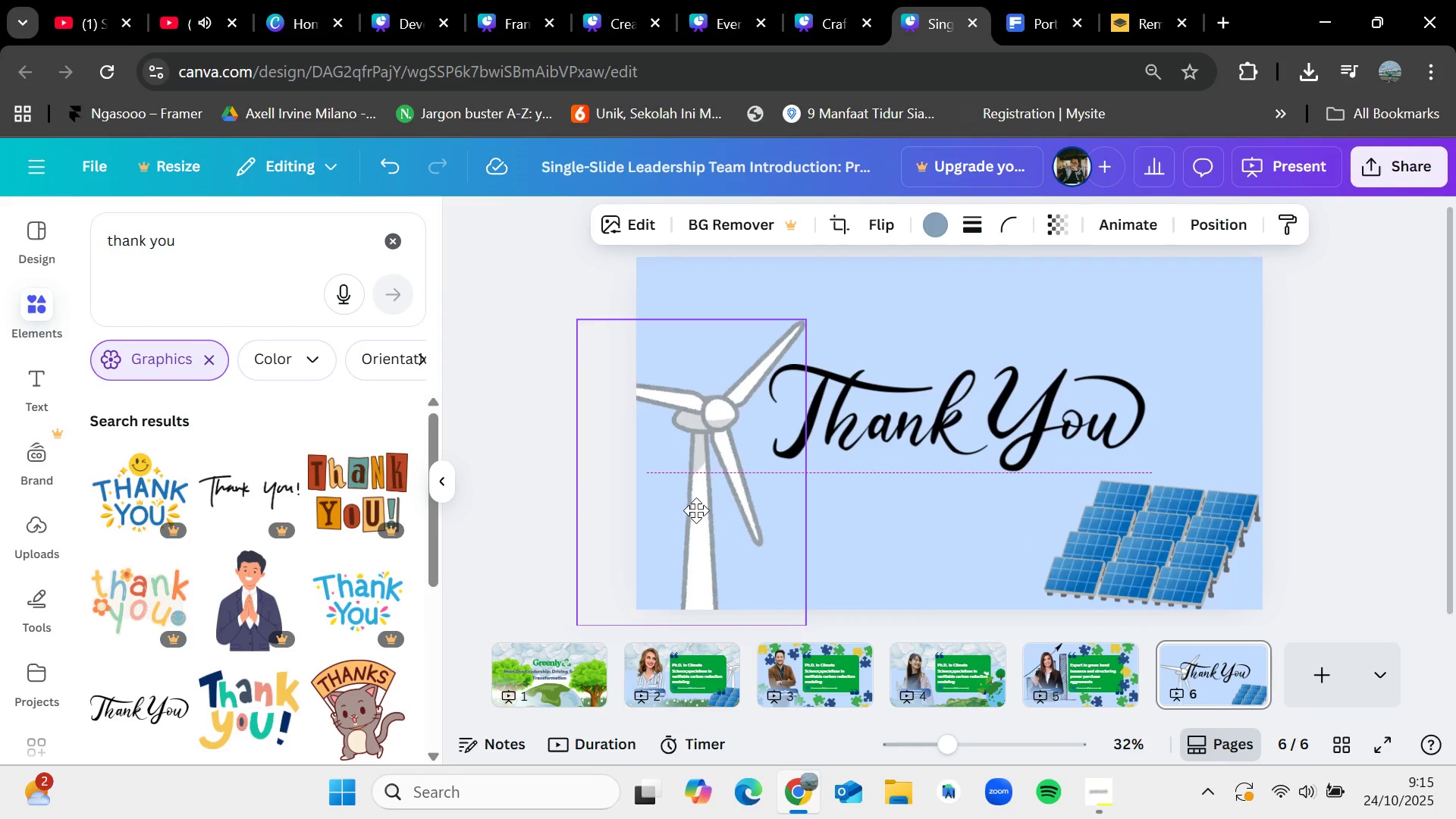 
wait(5.16)
 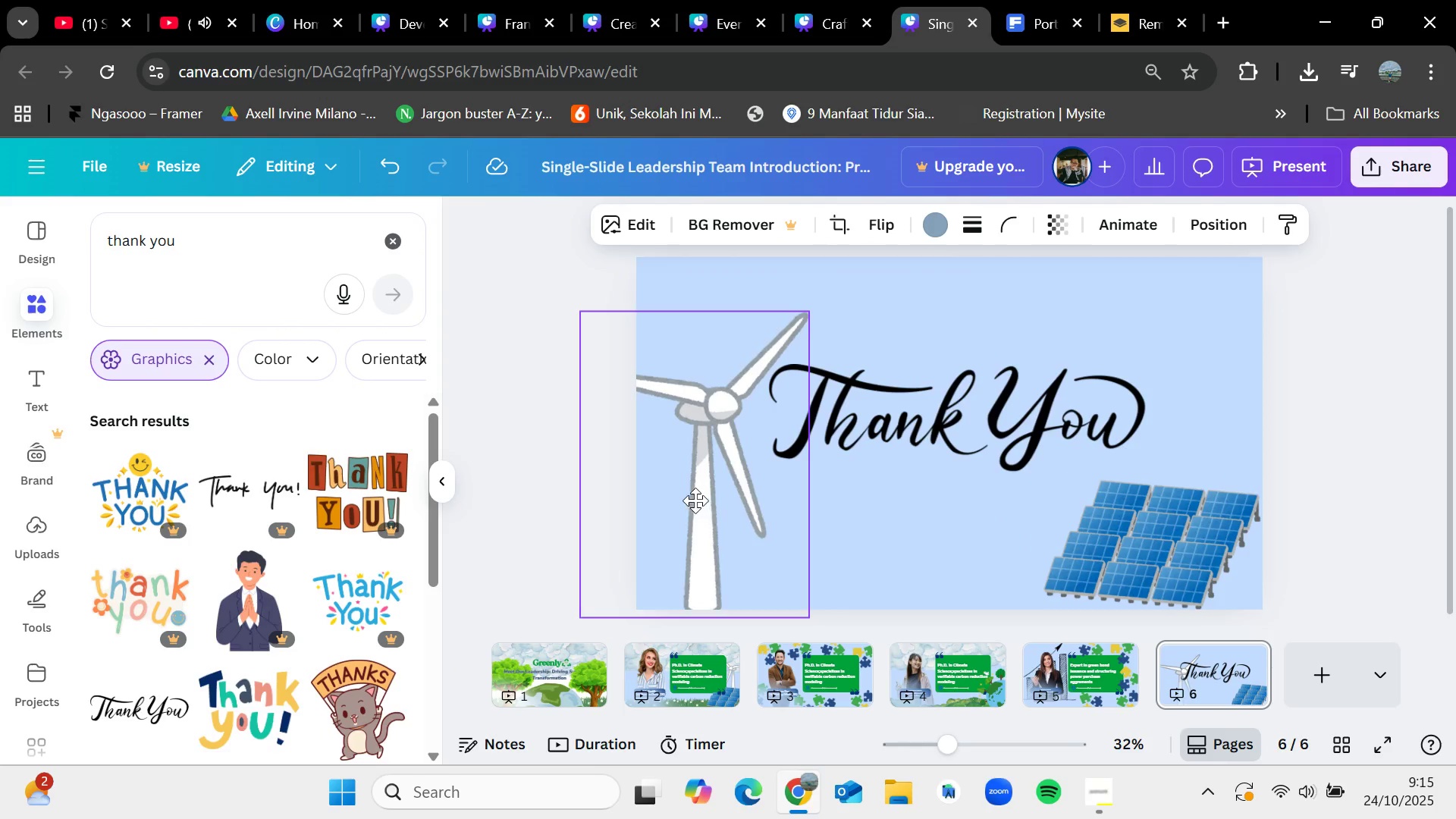 
left_click([1123, 529])
 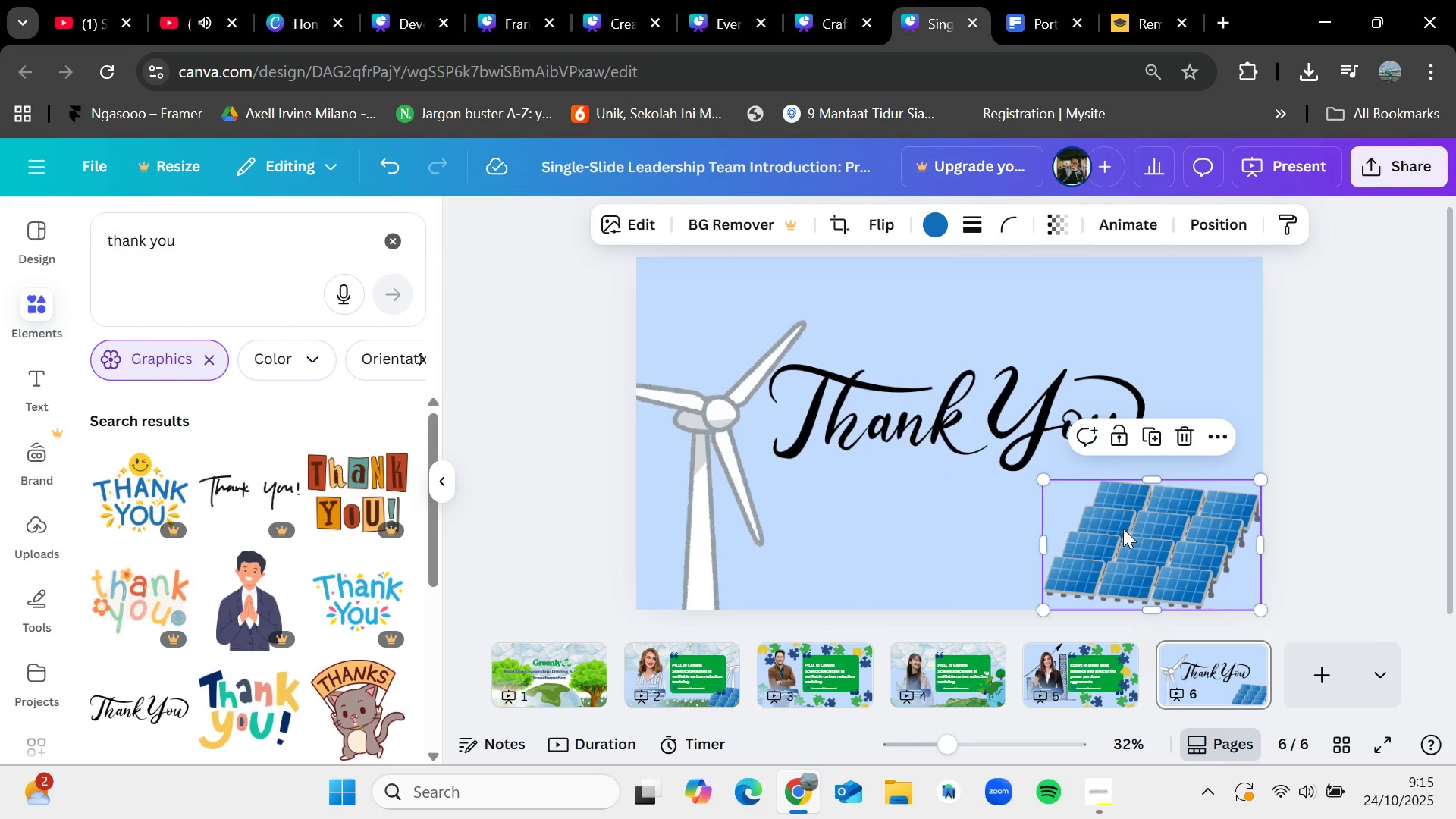 
key(Control+C)
 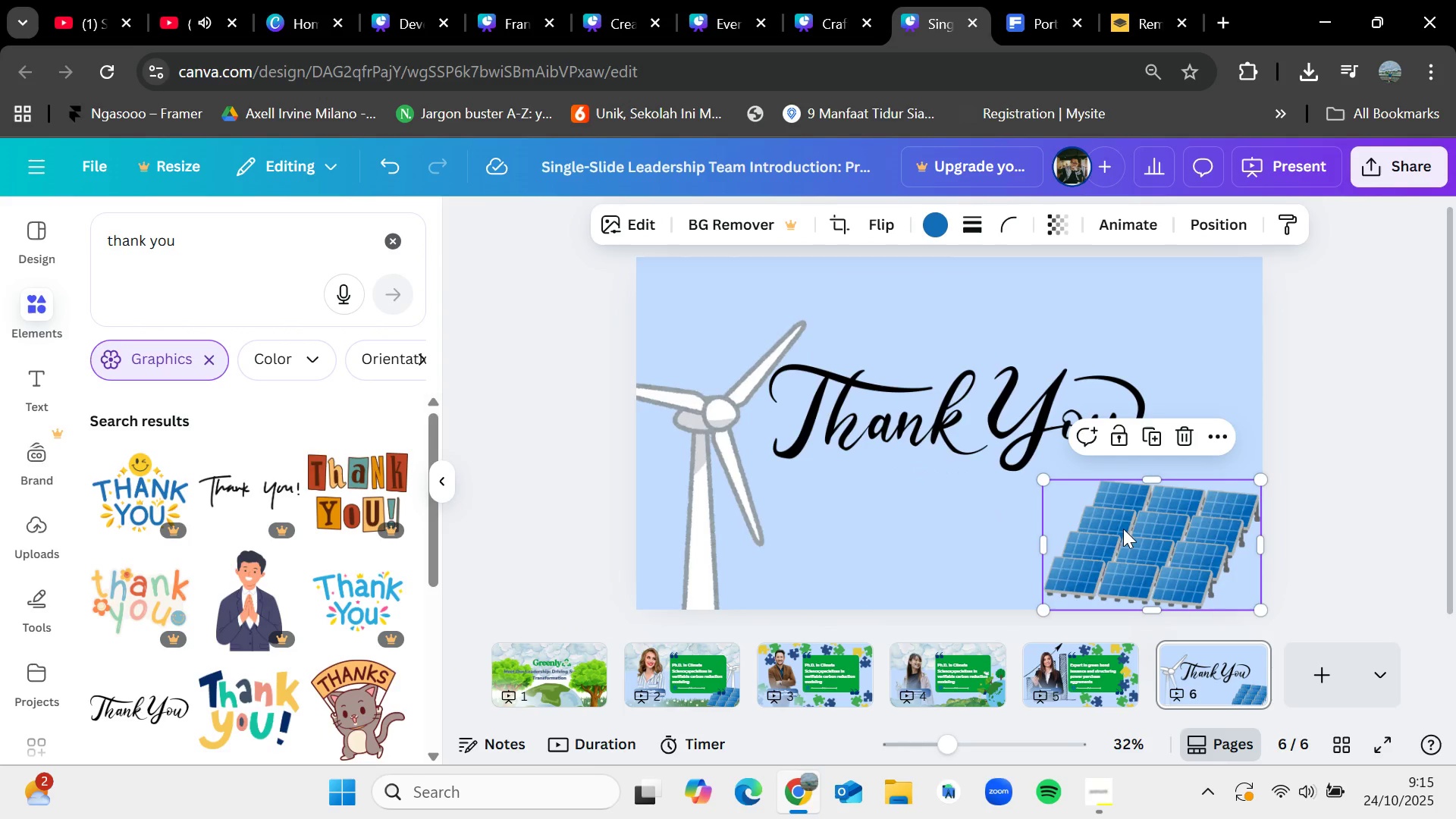 
key(Control+V)
 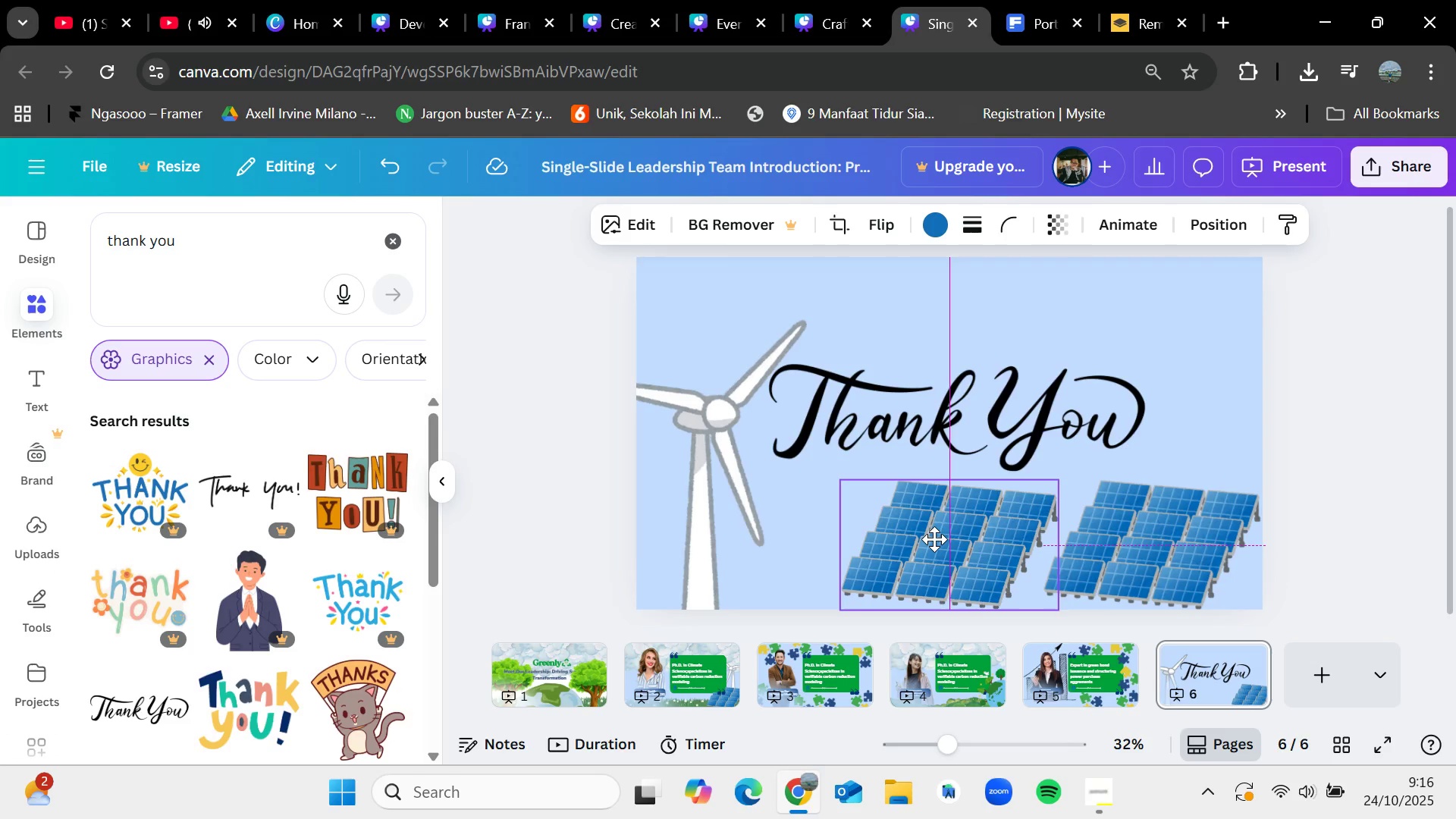 
left_click([1359, 479])
 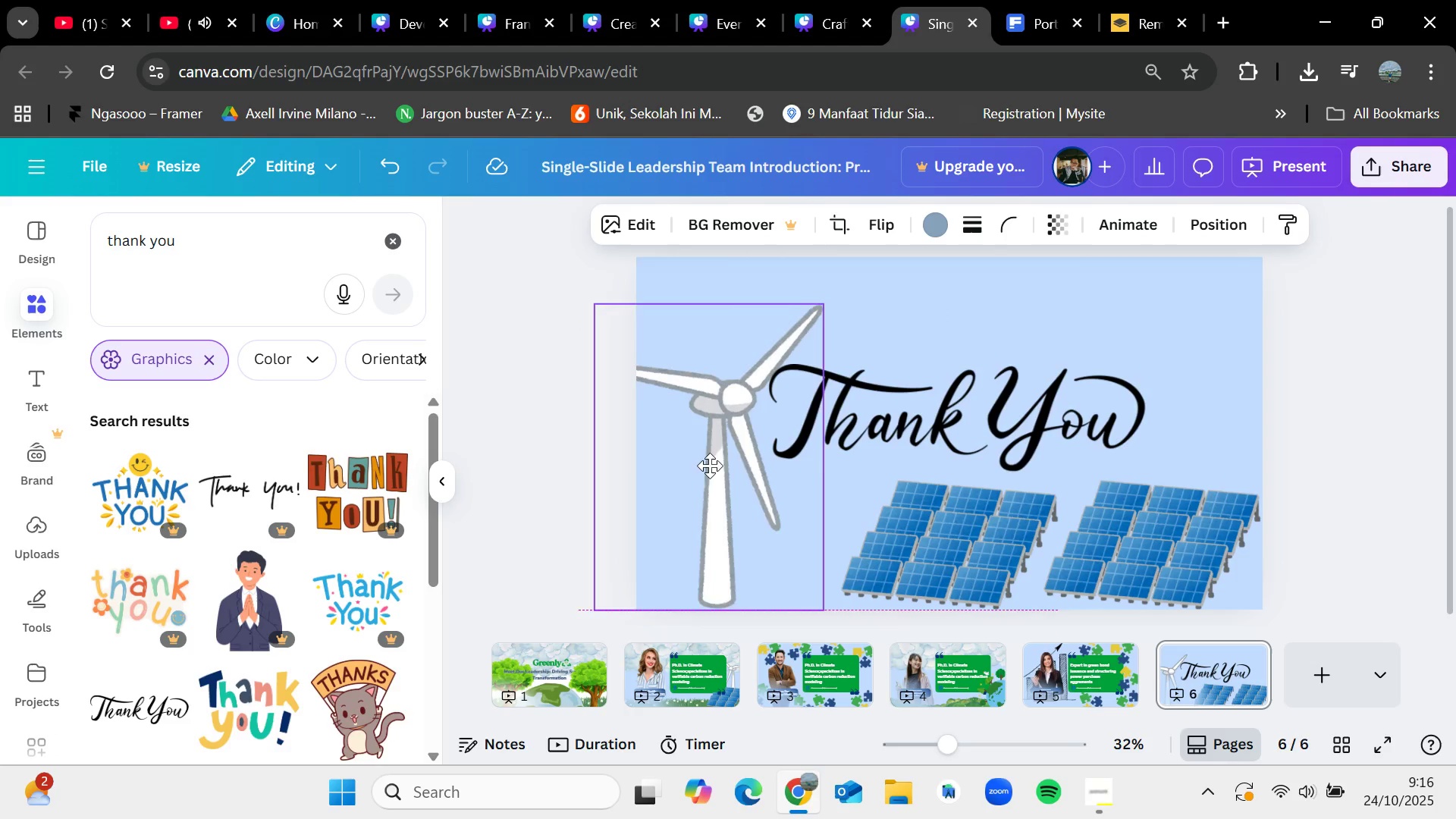 
key(Control+C)
 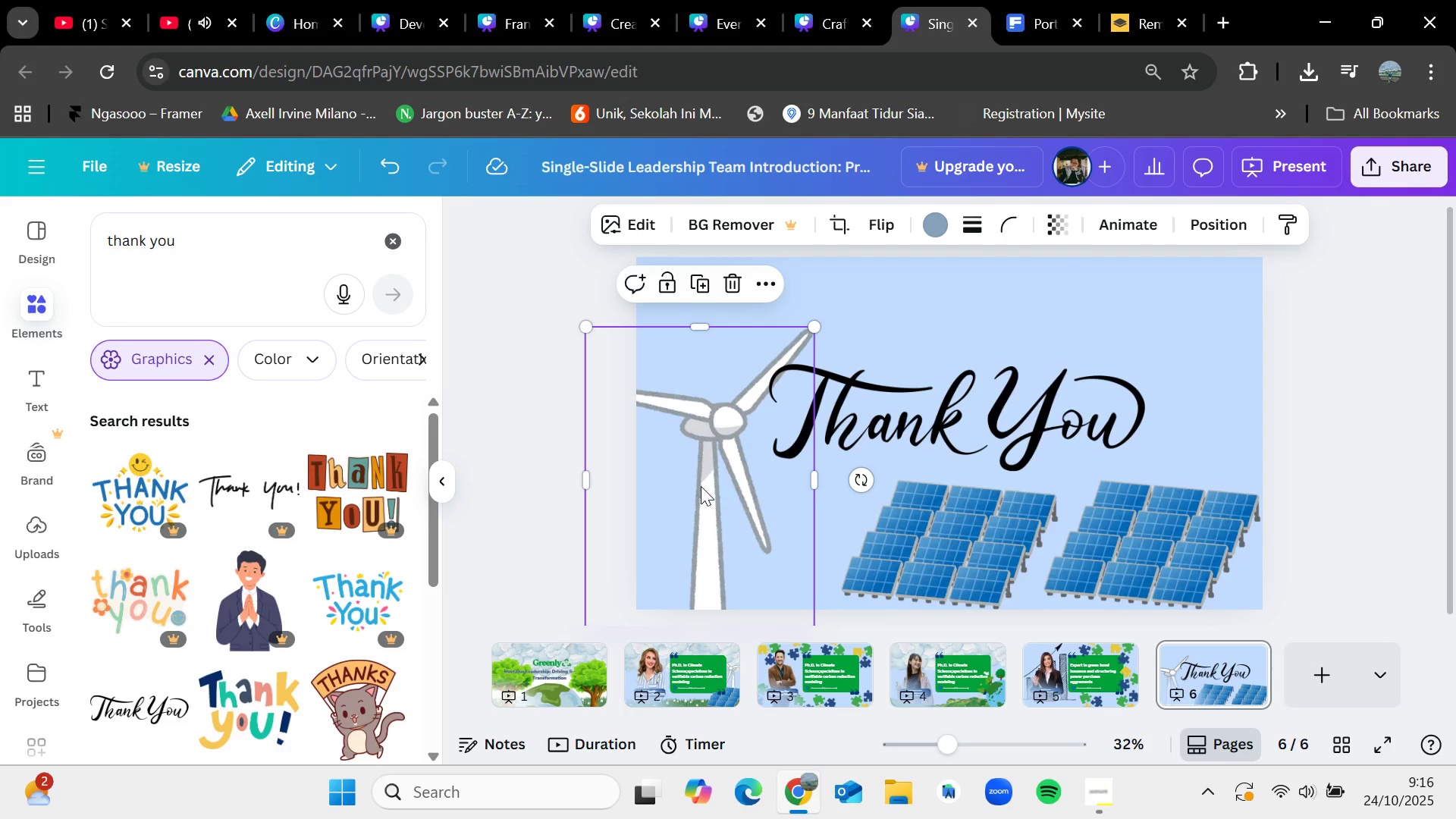 
key(Control+V)
 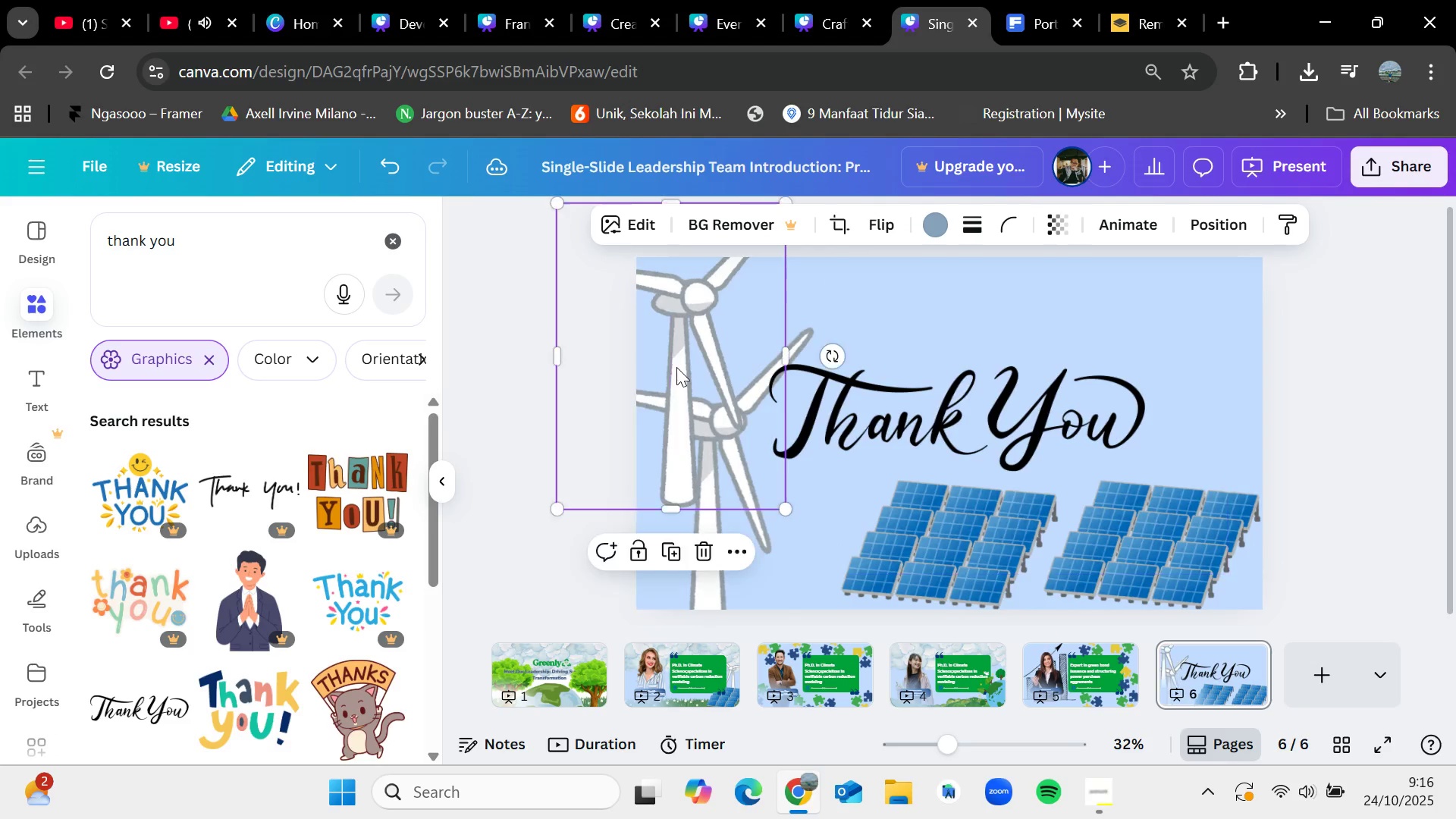 
left_click([1217, 221])
 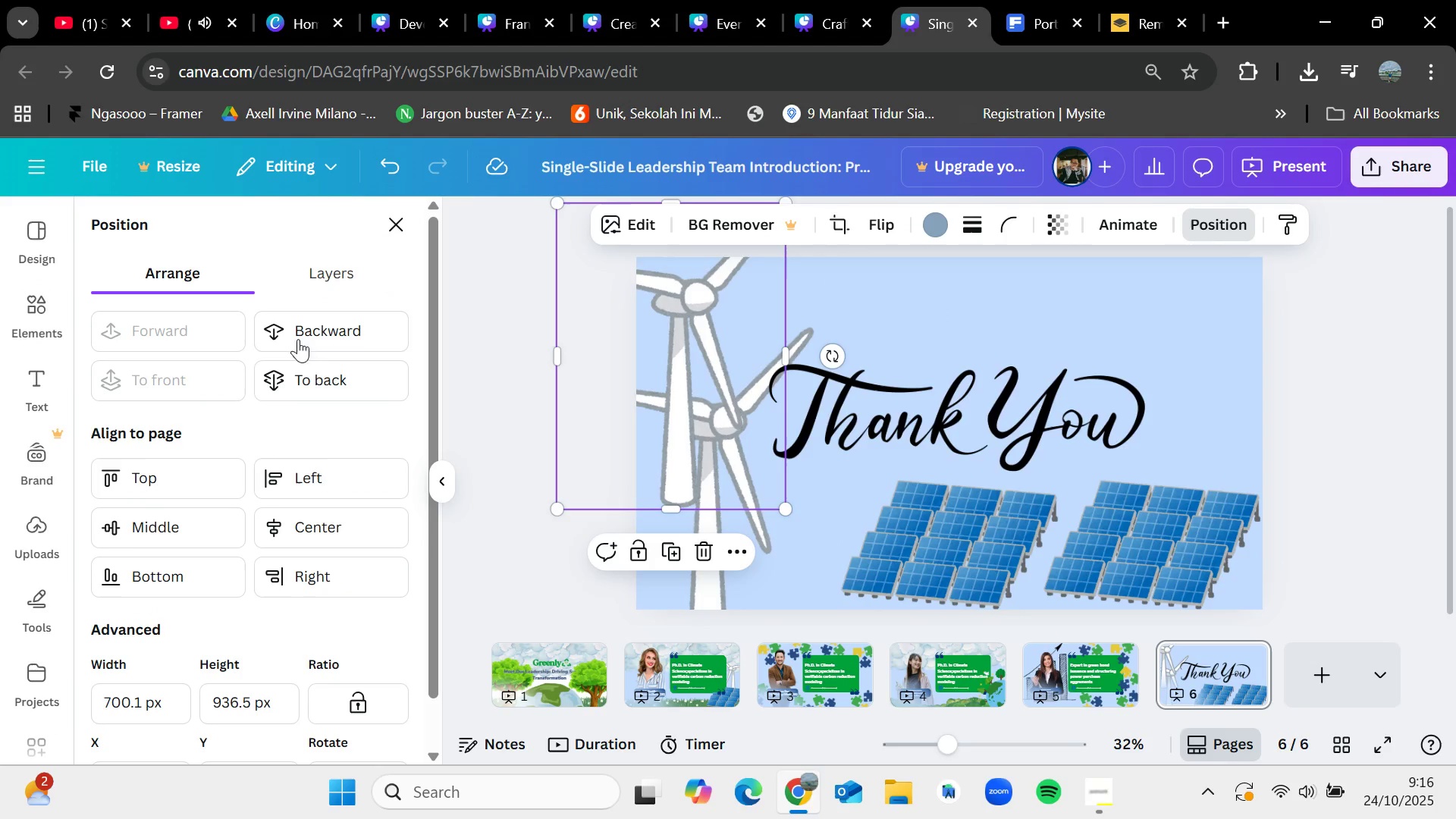 
left_click([317, 378])
 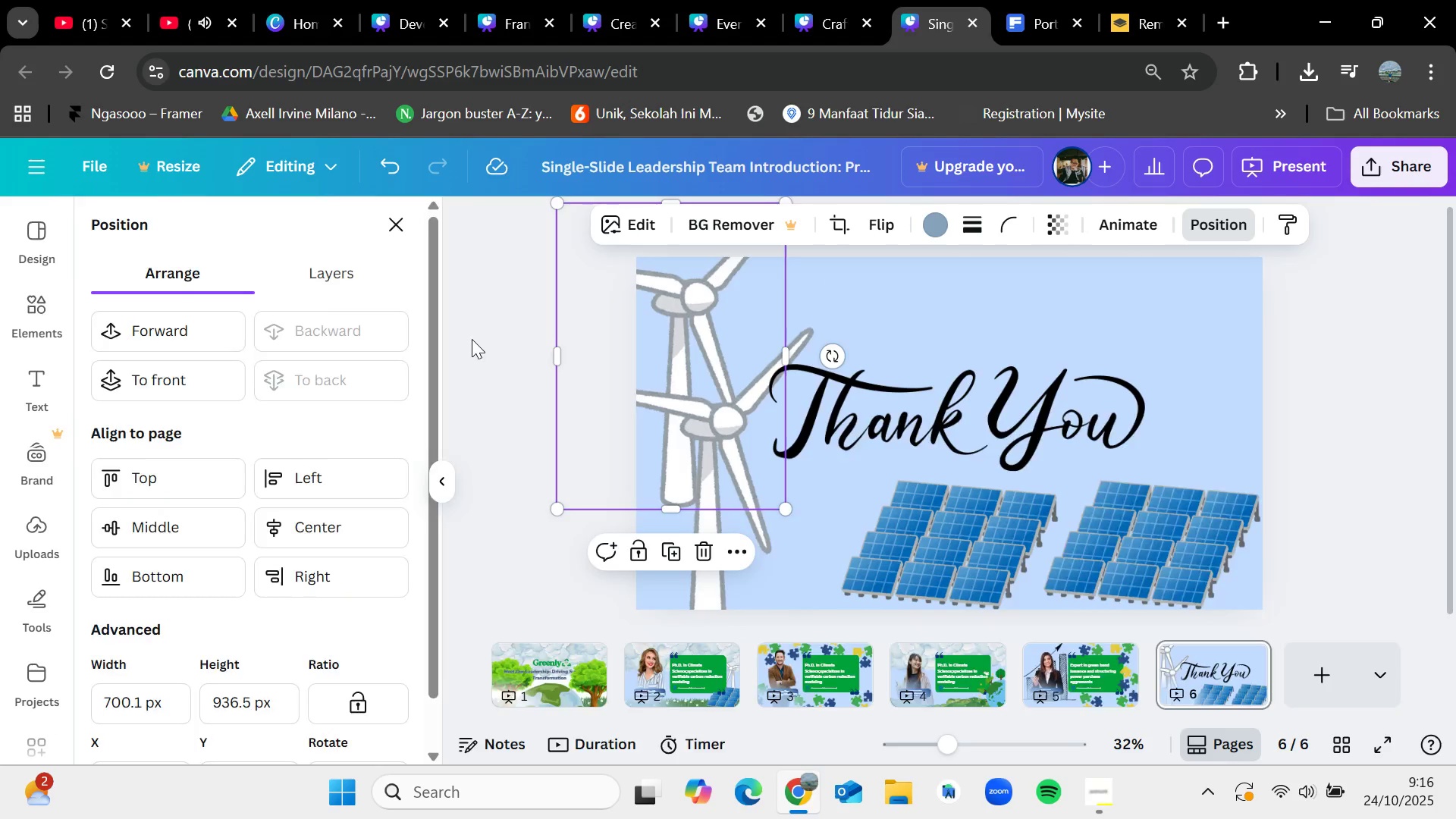 
double_click([472, 339])
 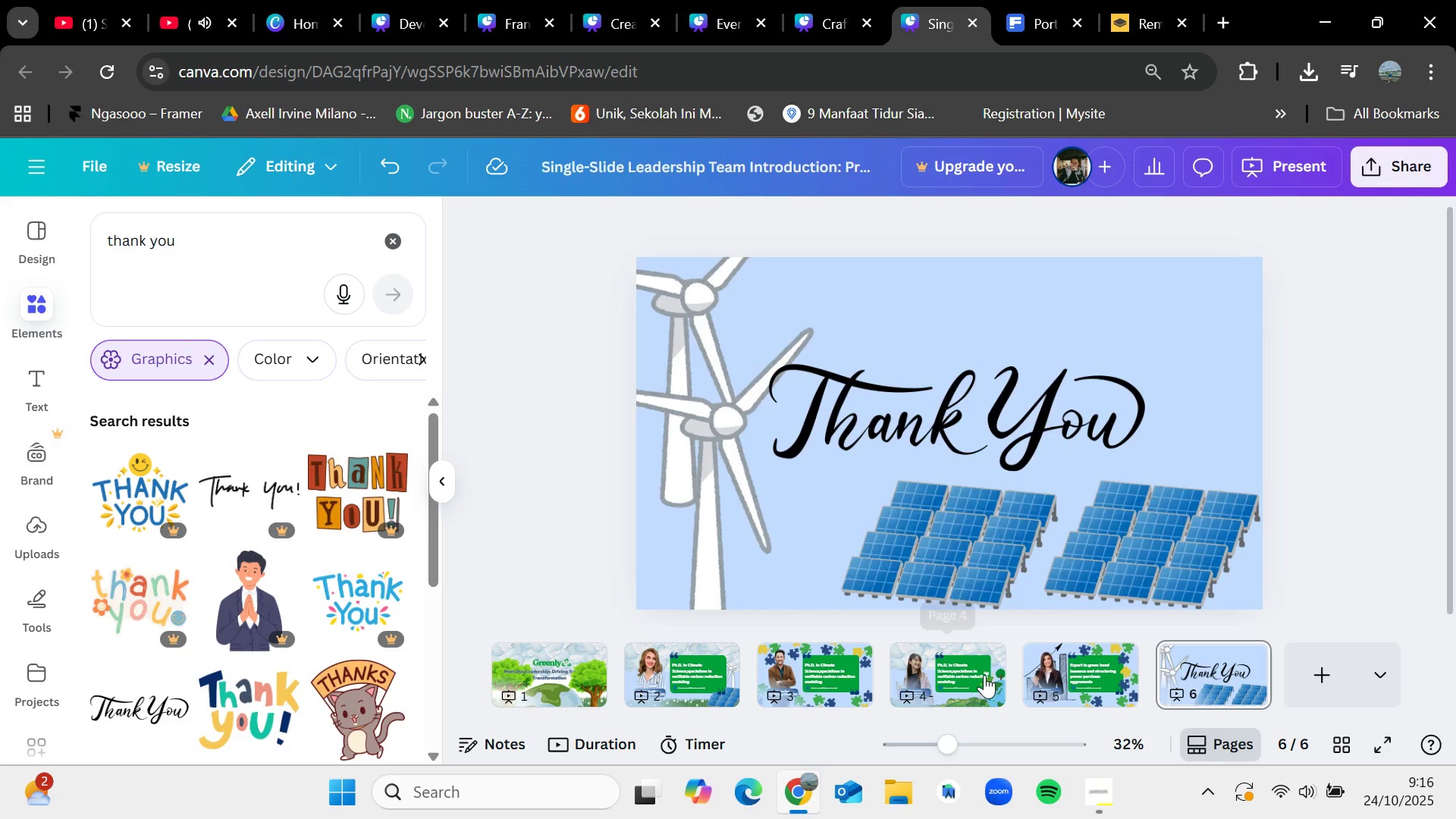 
left_click([949, 678])
 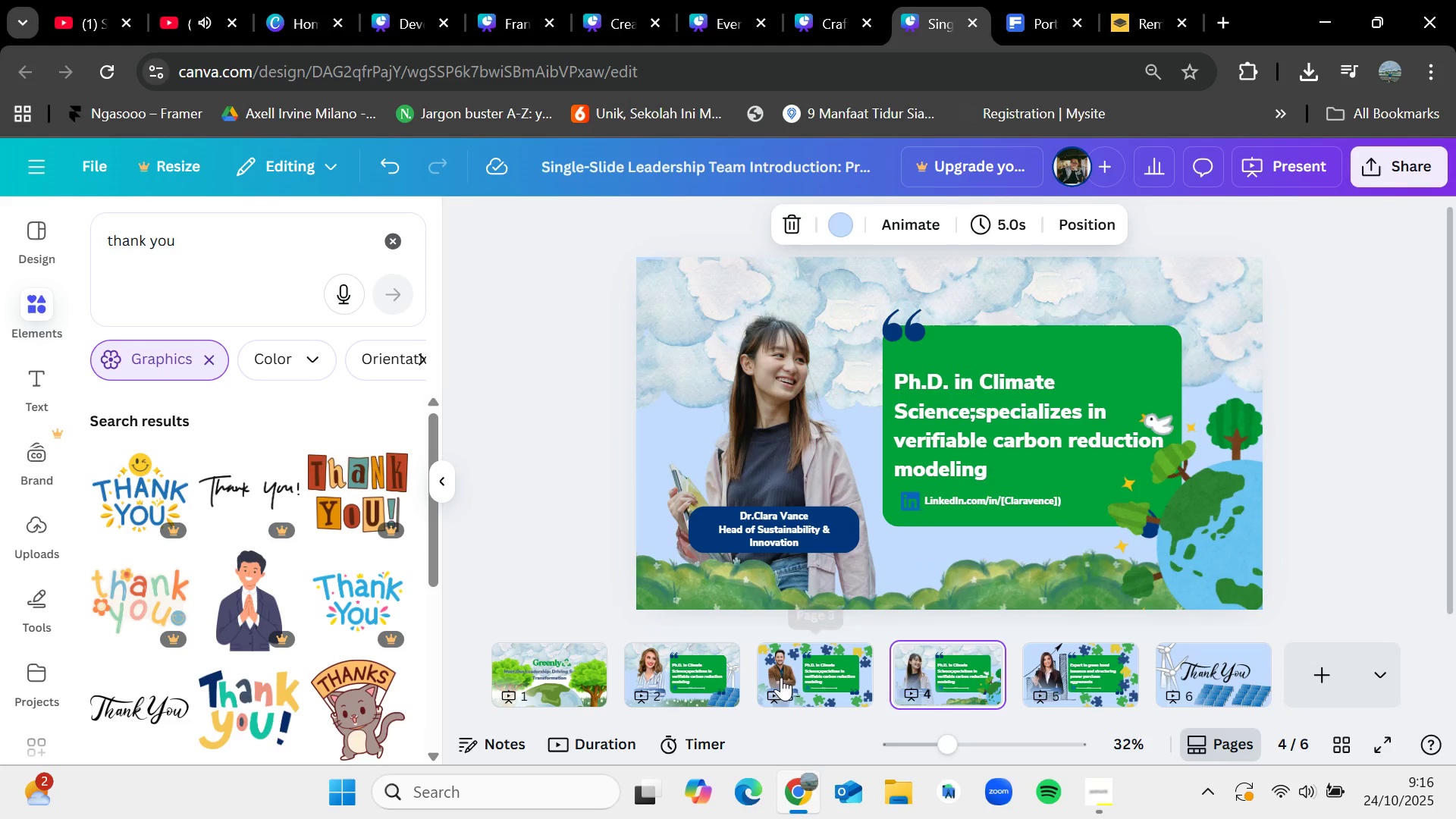 
left_click([689, 680])
 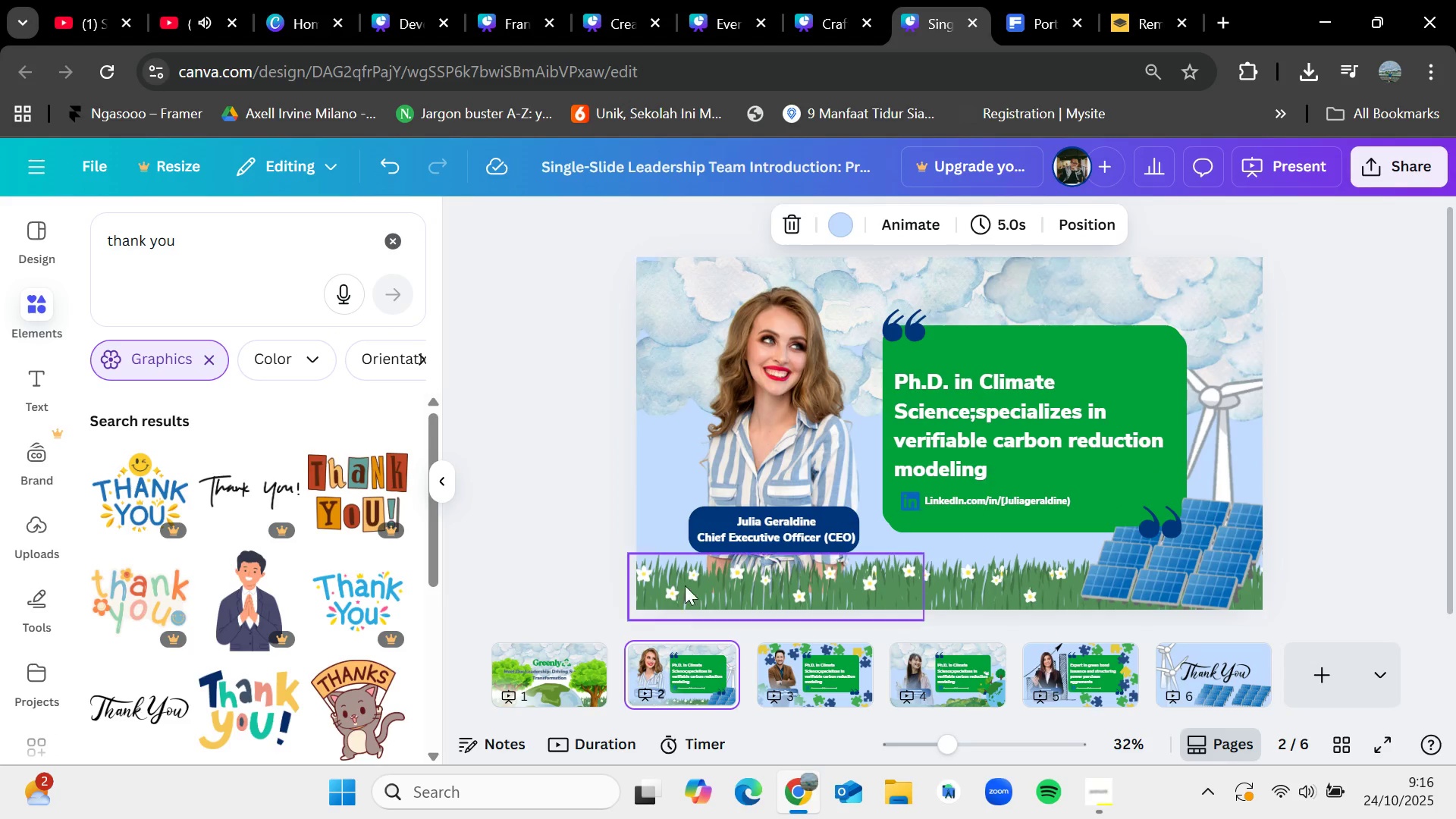 
left_click([689, 582])
 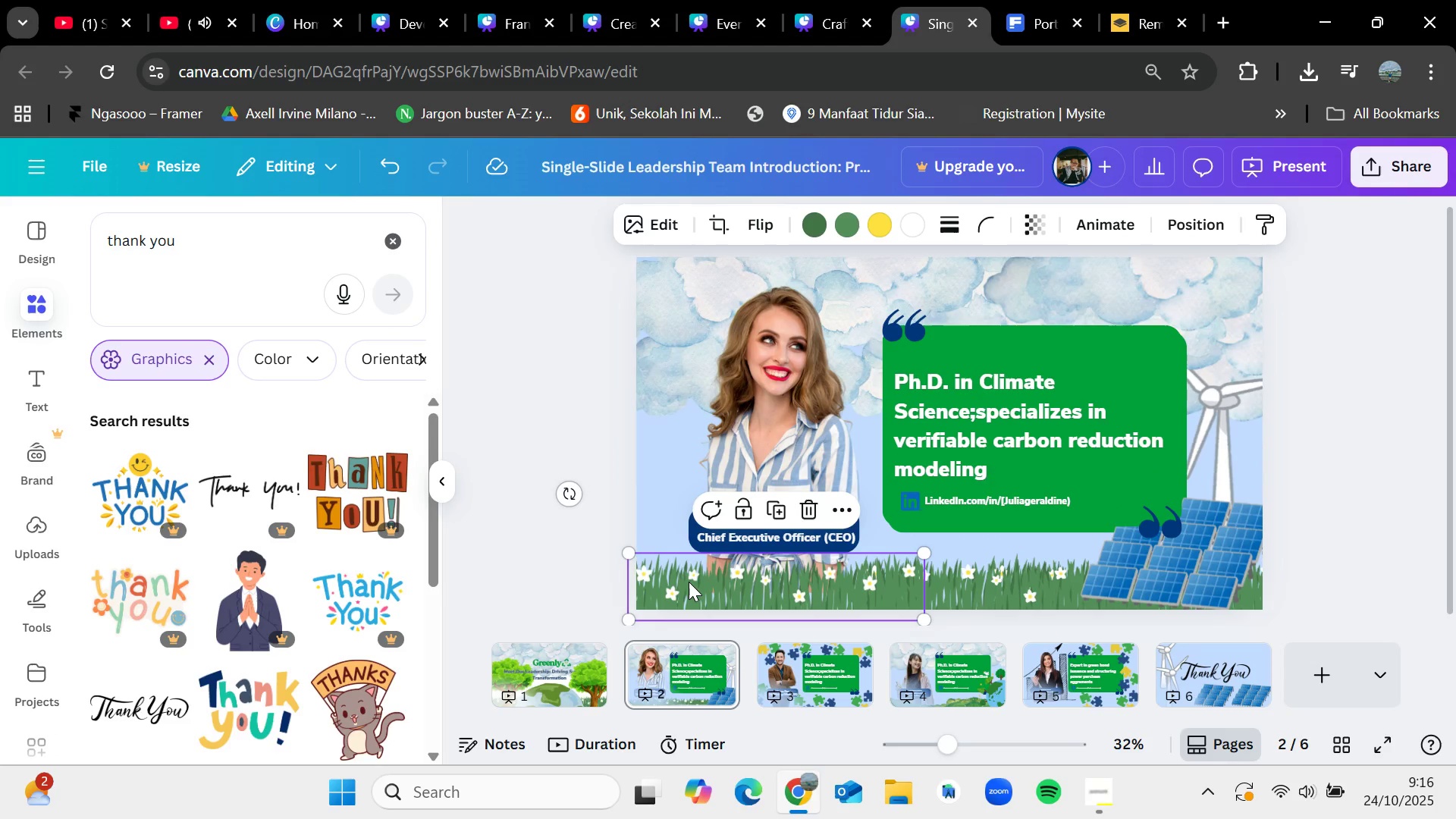 
key(Control+C)
 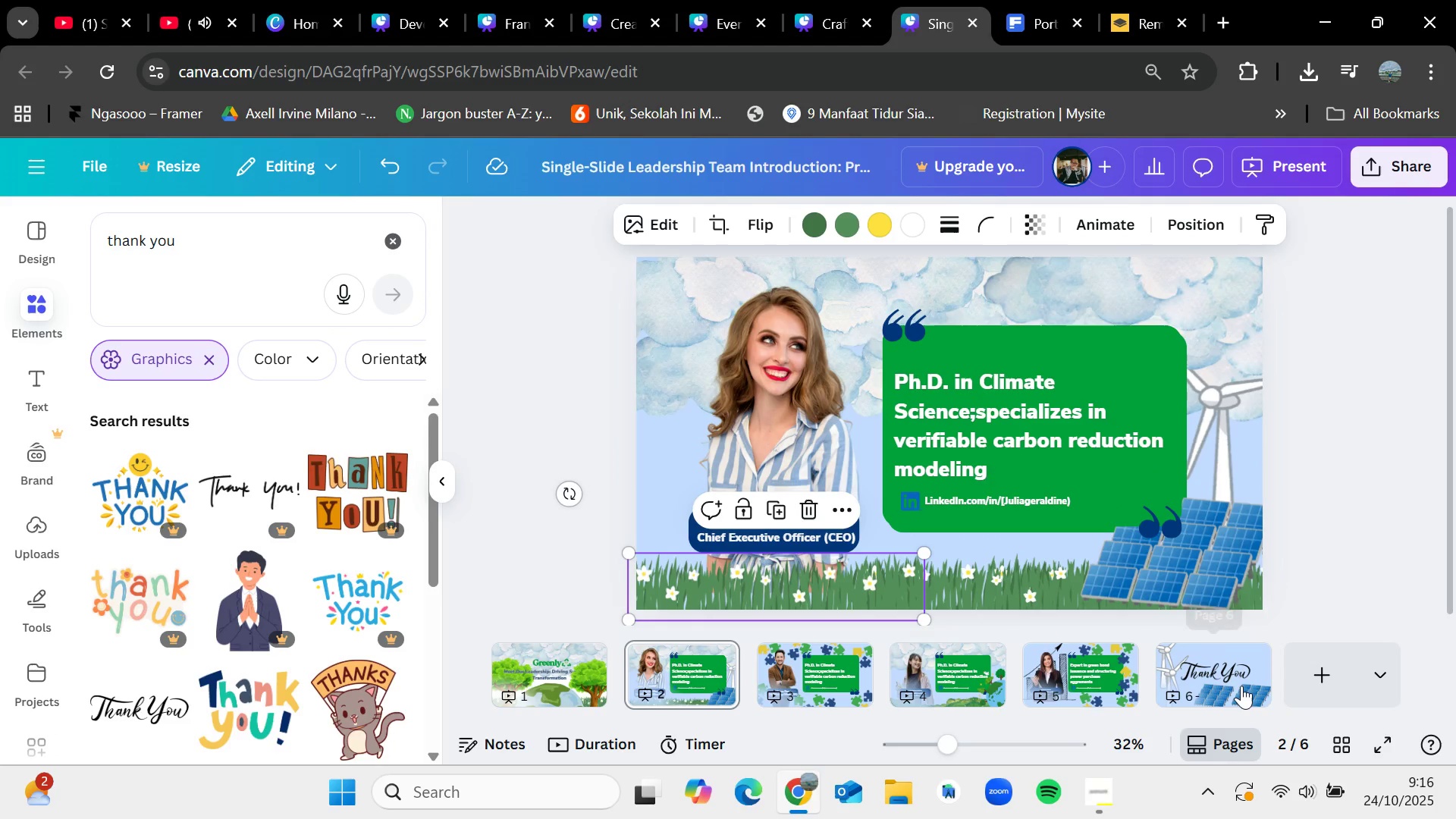 
left_click([1241, 686])
 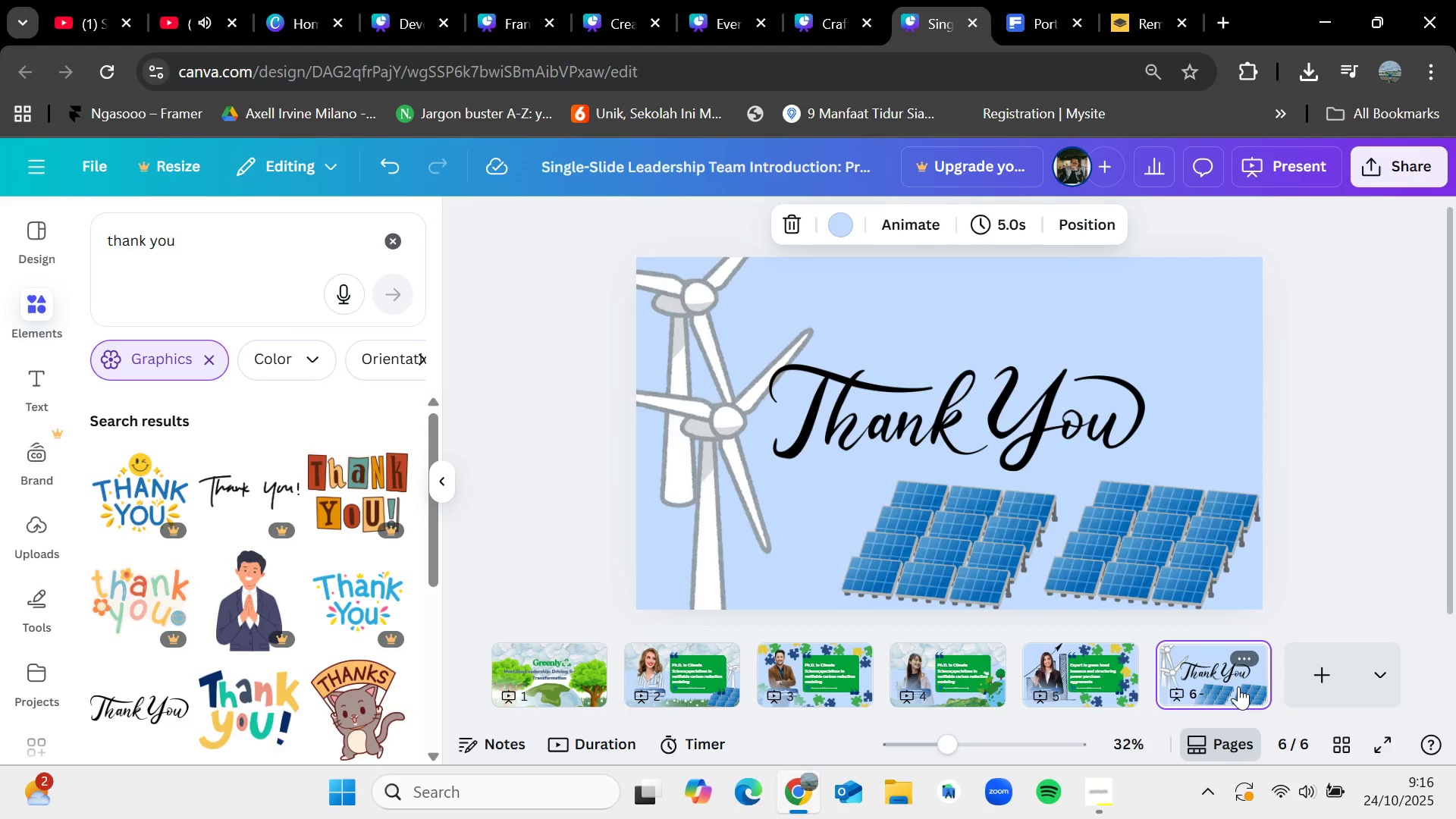 
key(Control+V)
 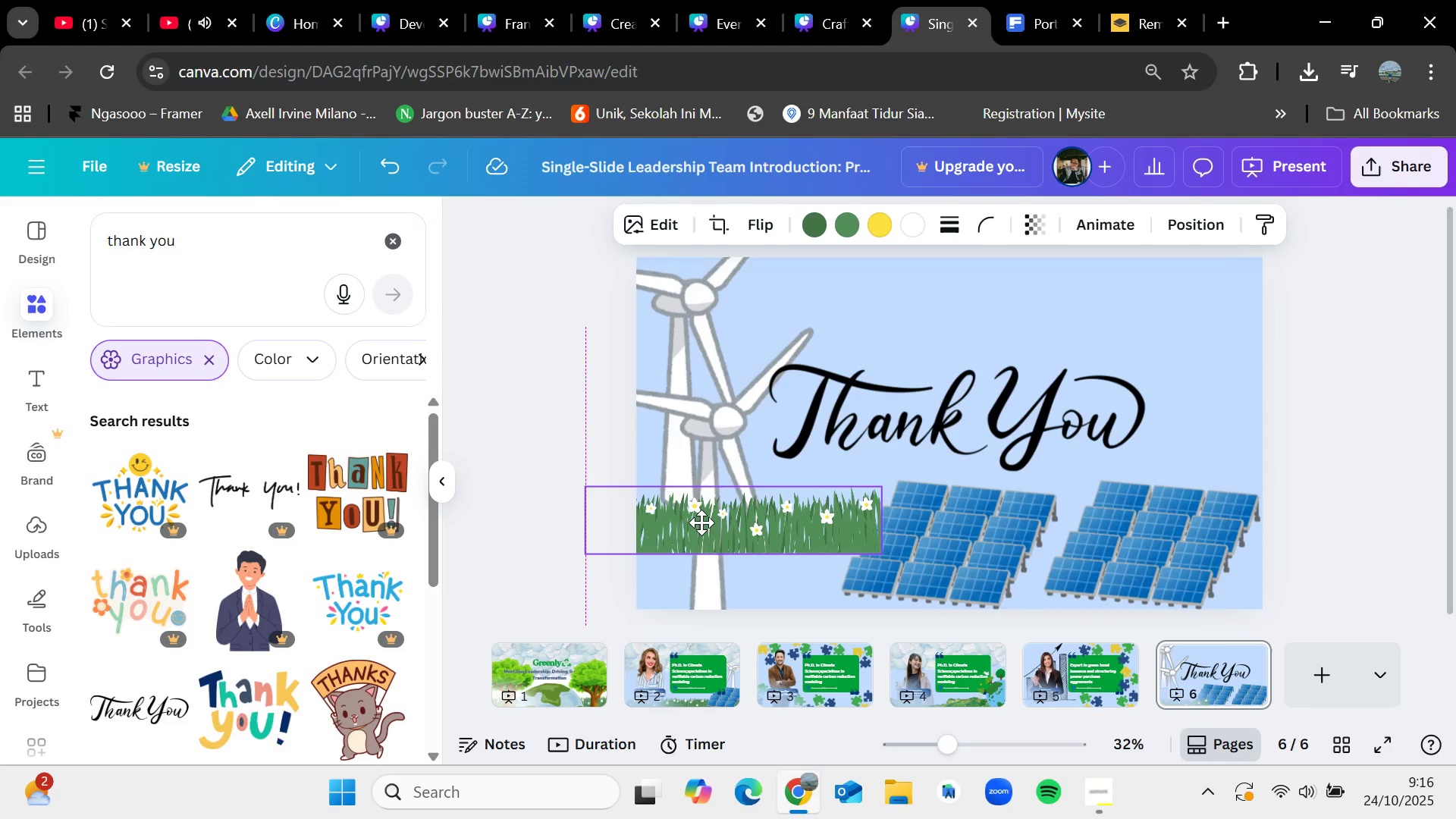 
key(Control+C)
 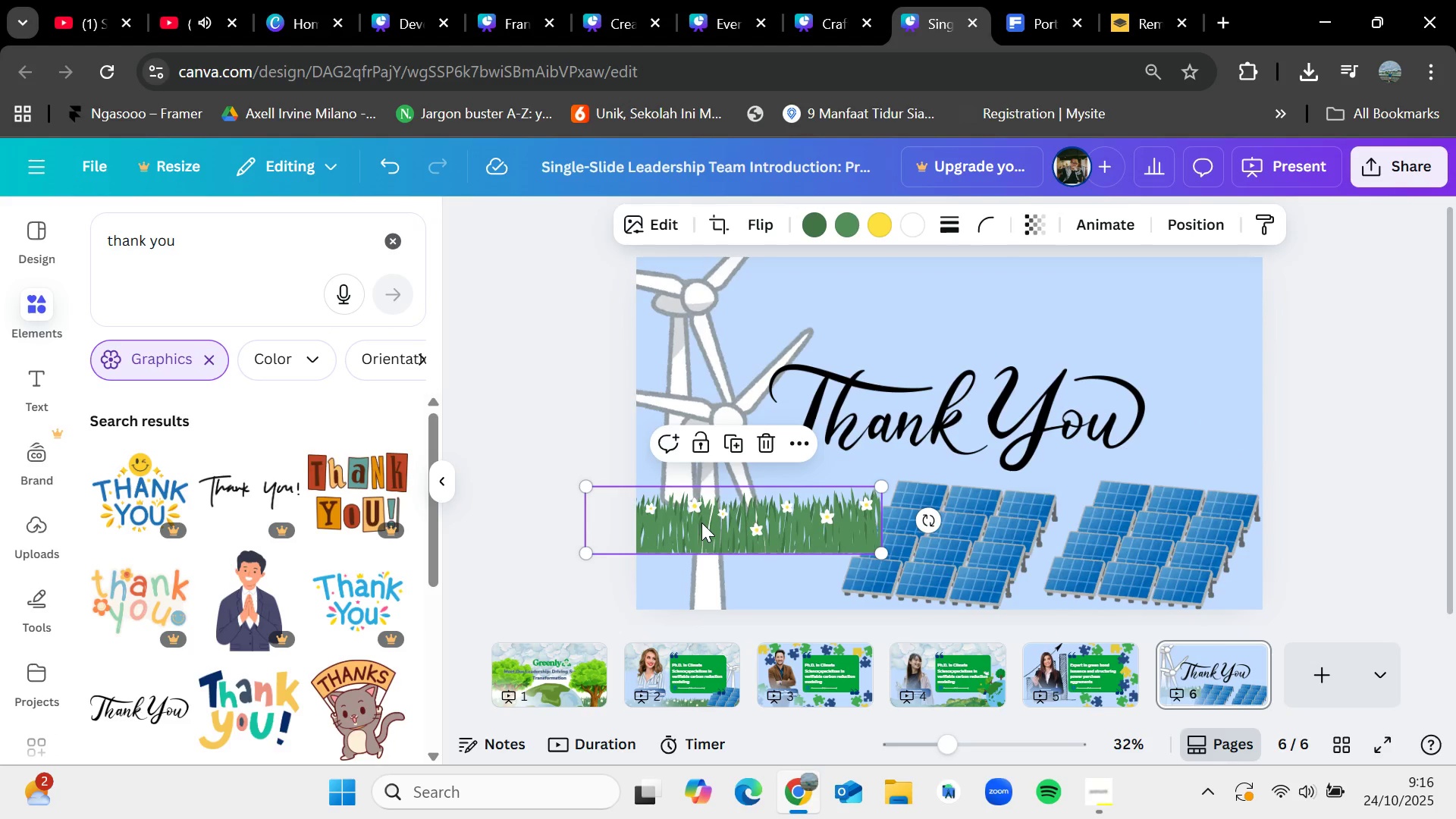 
key(Control+V)
 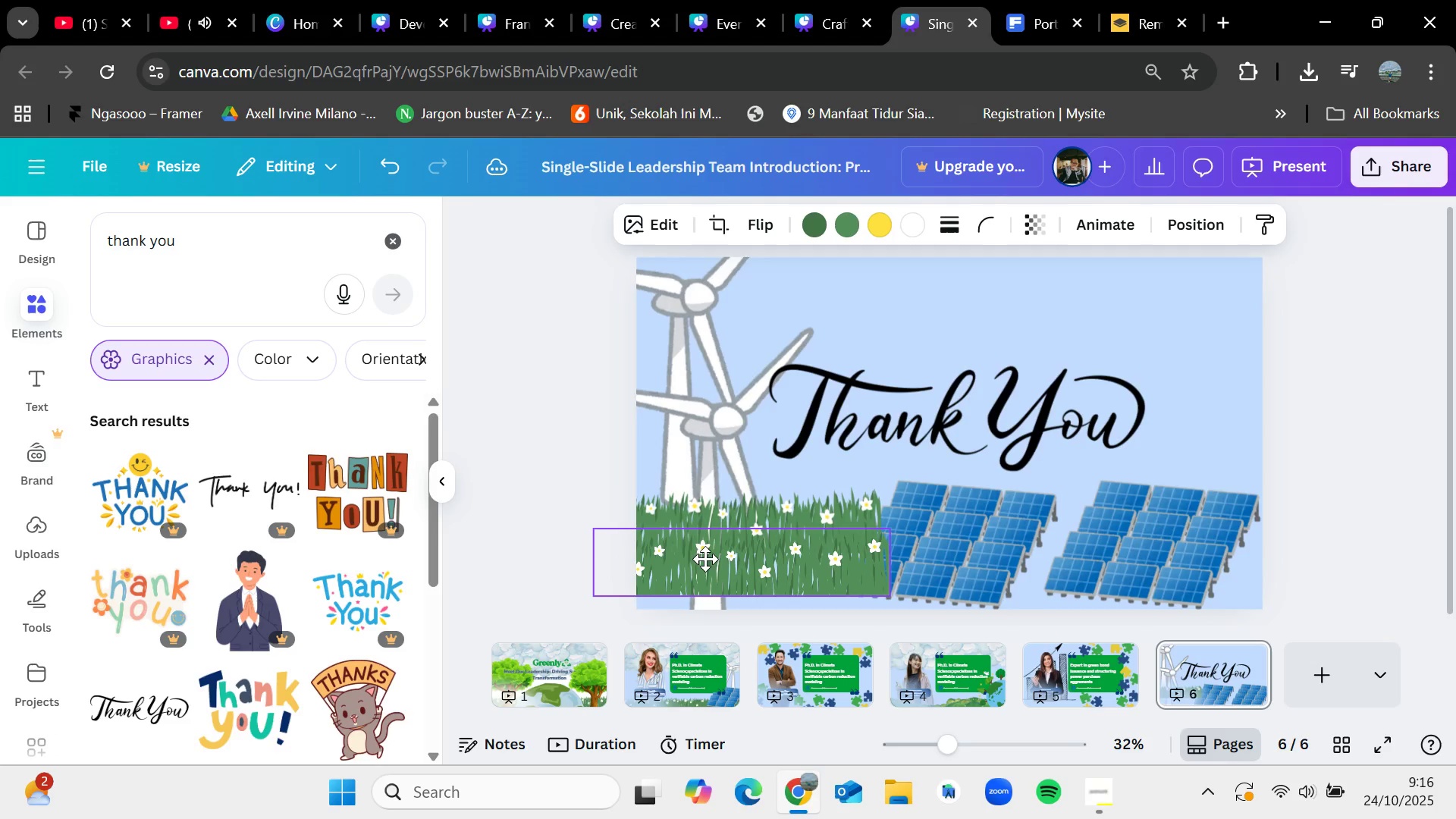 
key(Control+V)
 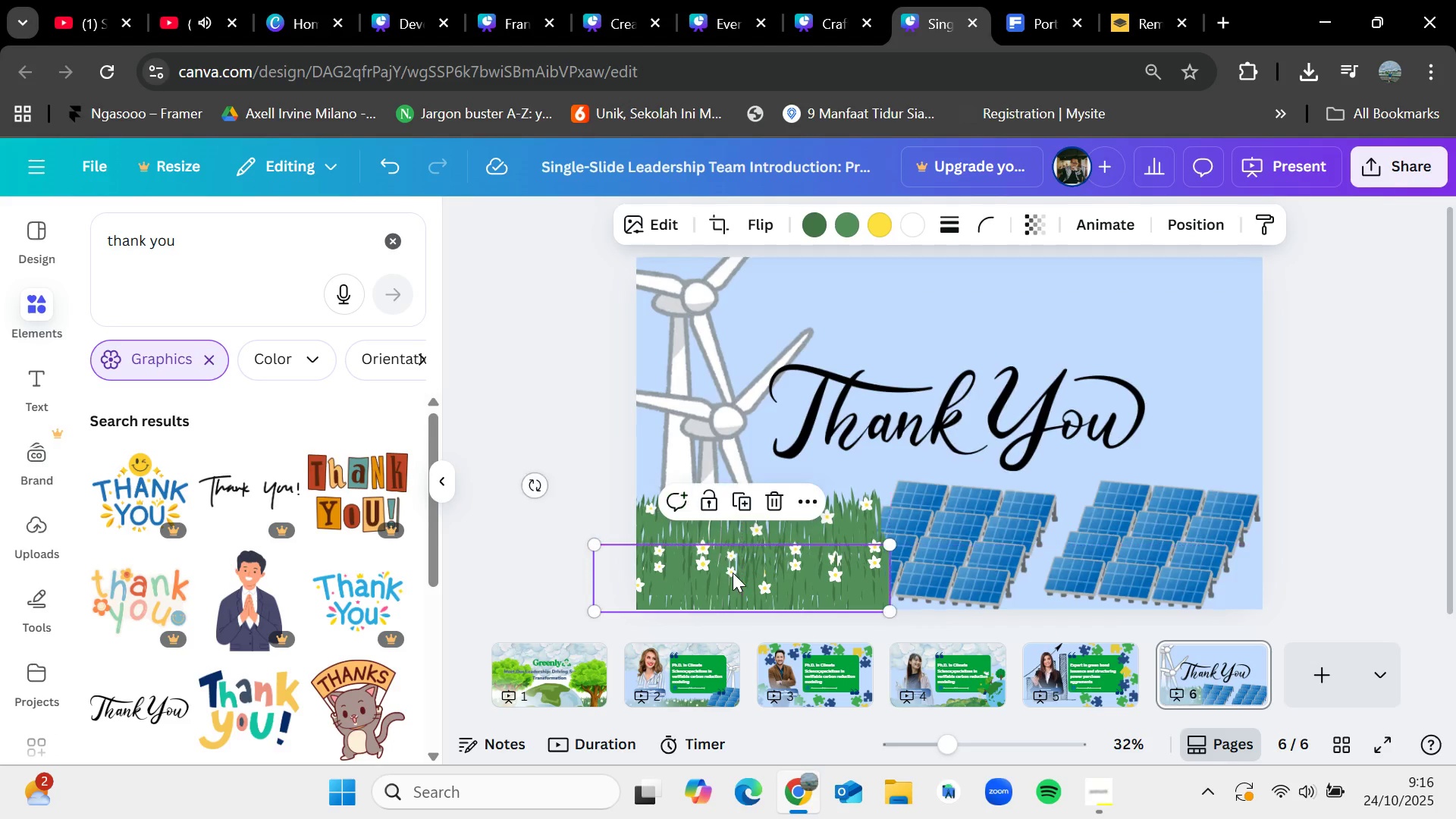 
left_click([1433, 507])
 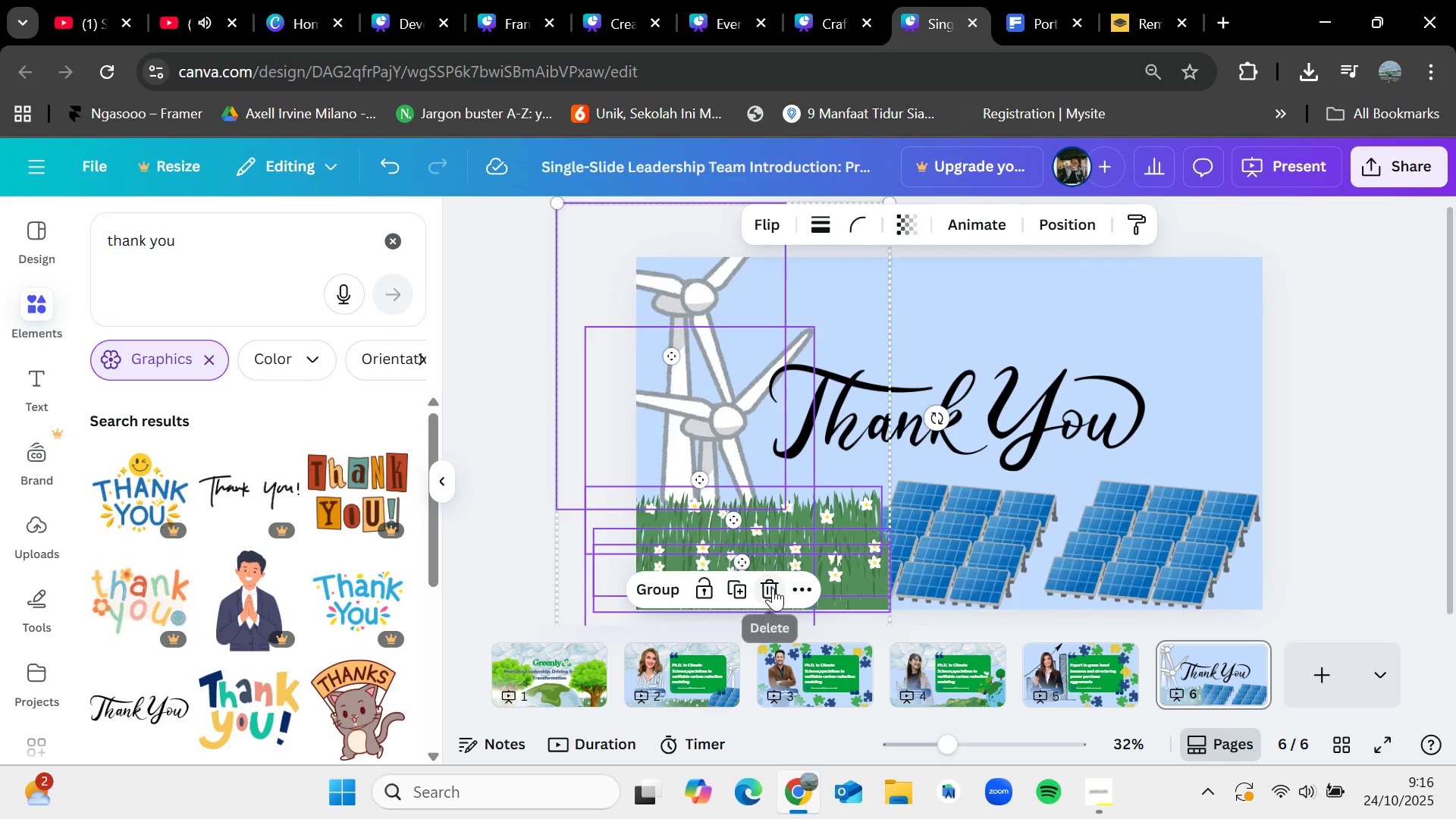 
left_click([1269, 473])
 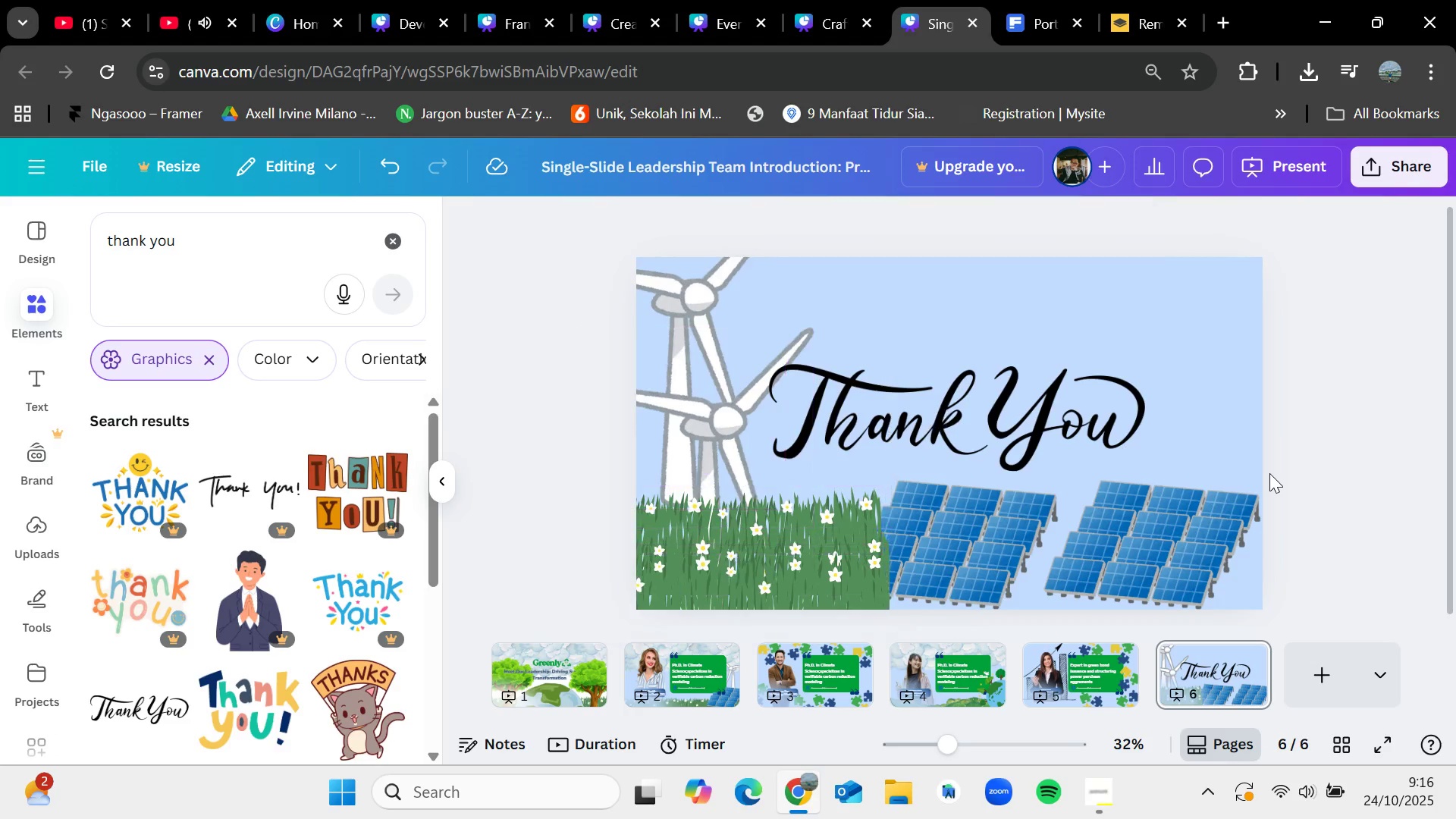 
key(Control+V)
 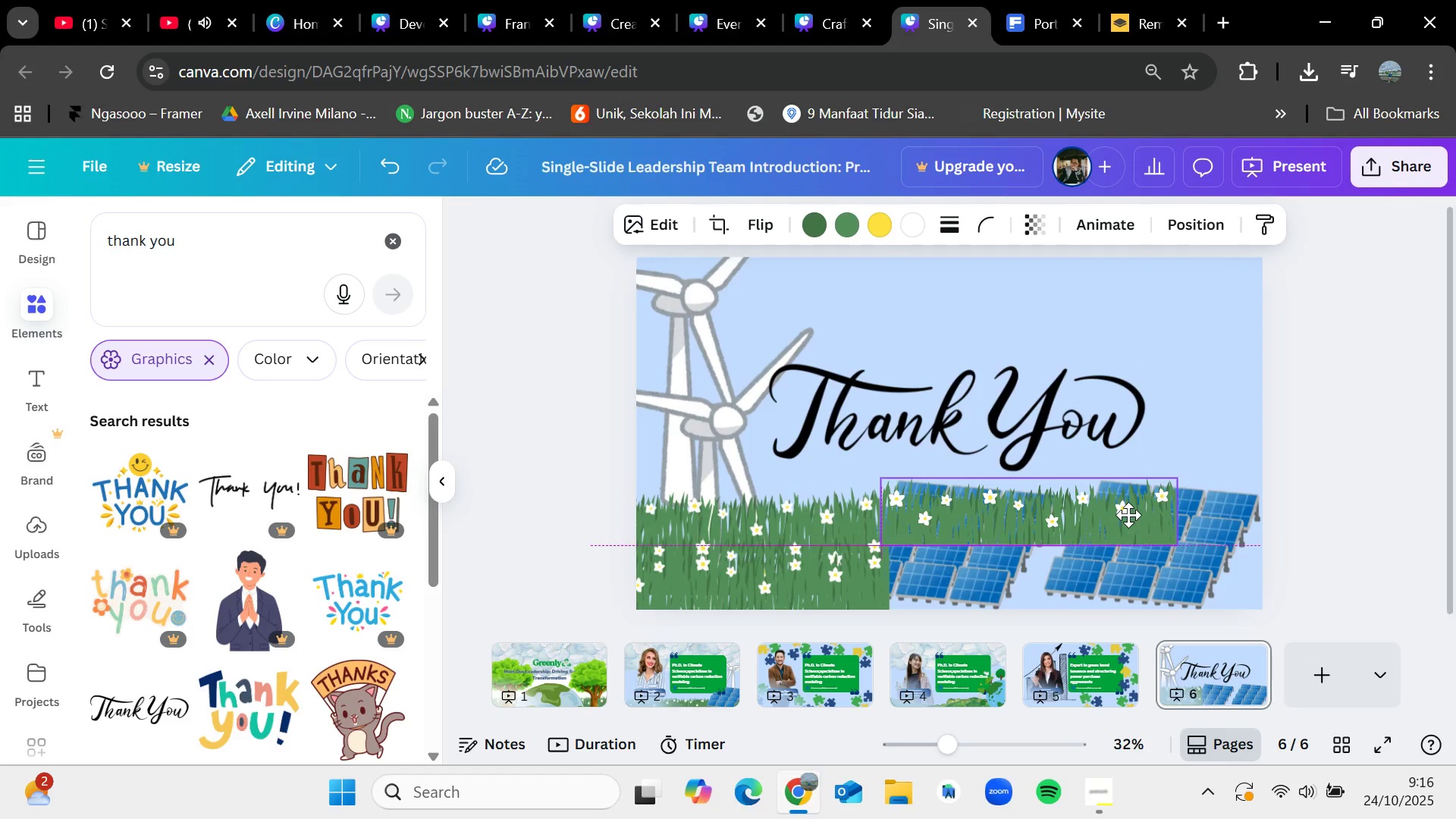 
left_click([1200, 218])
 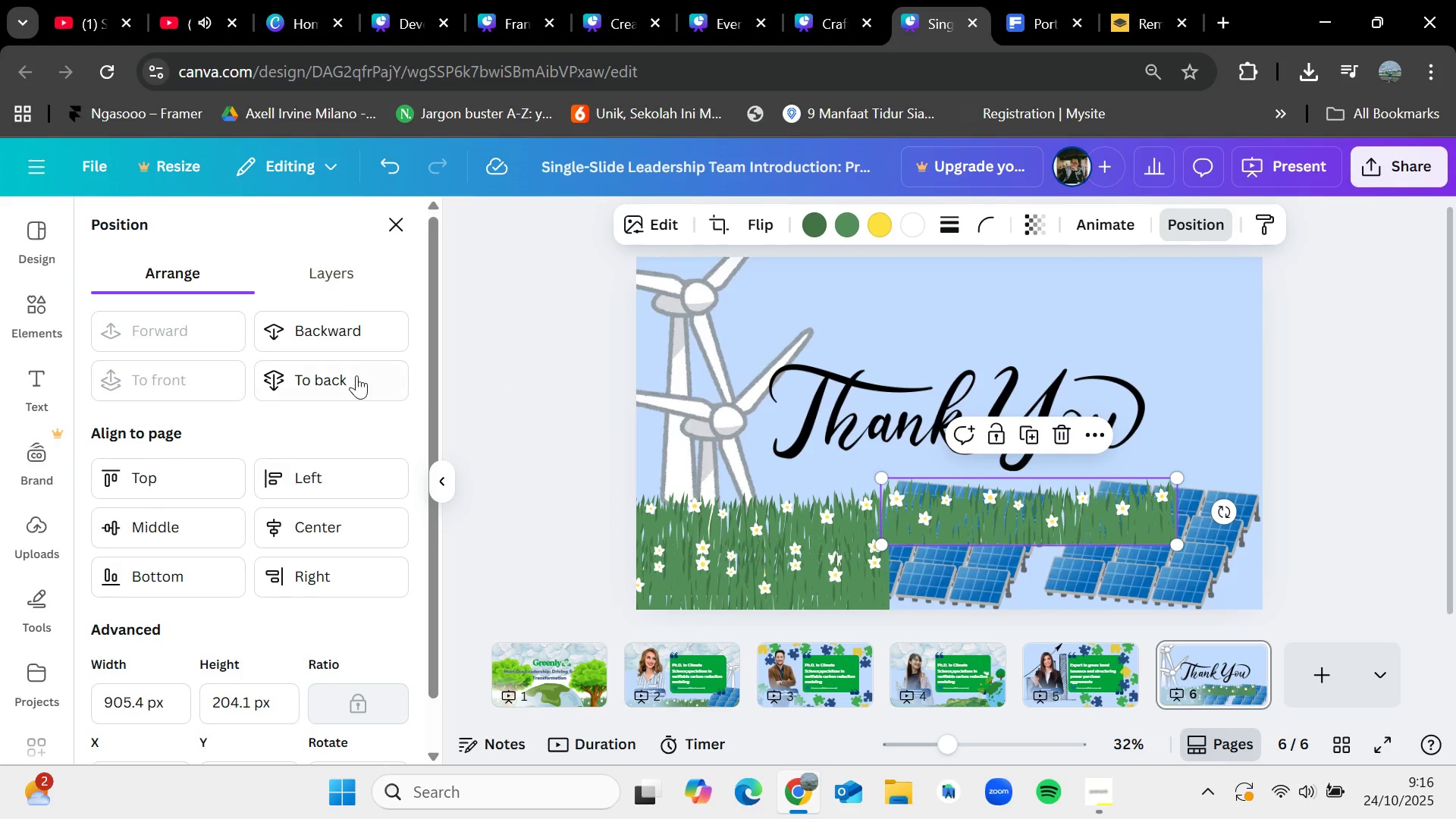 
left_click([334, 376])
 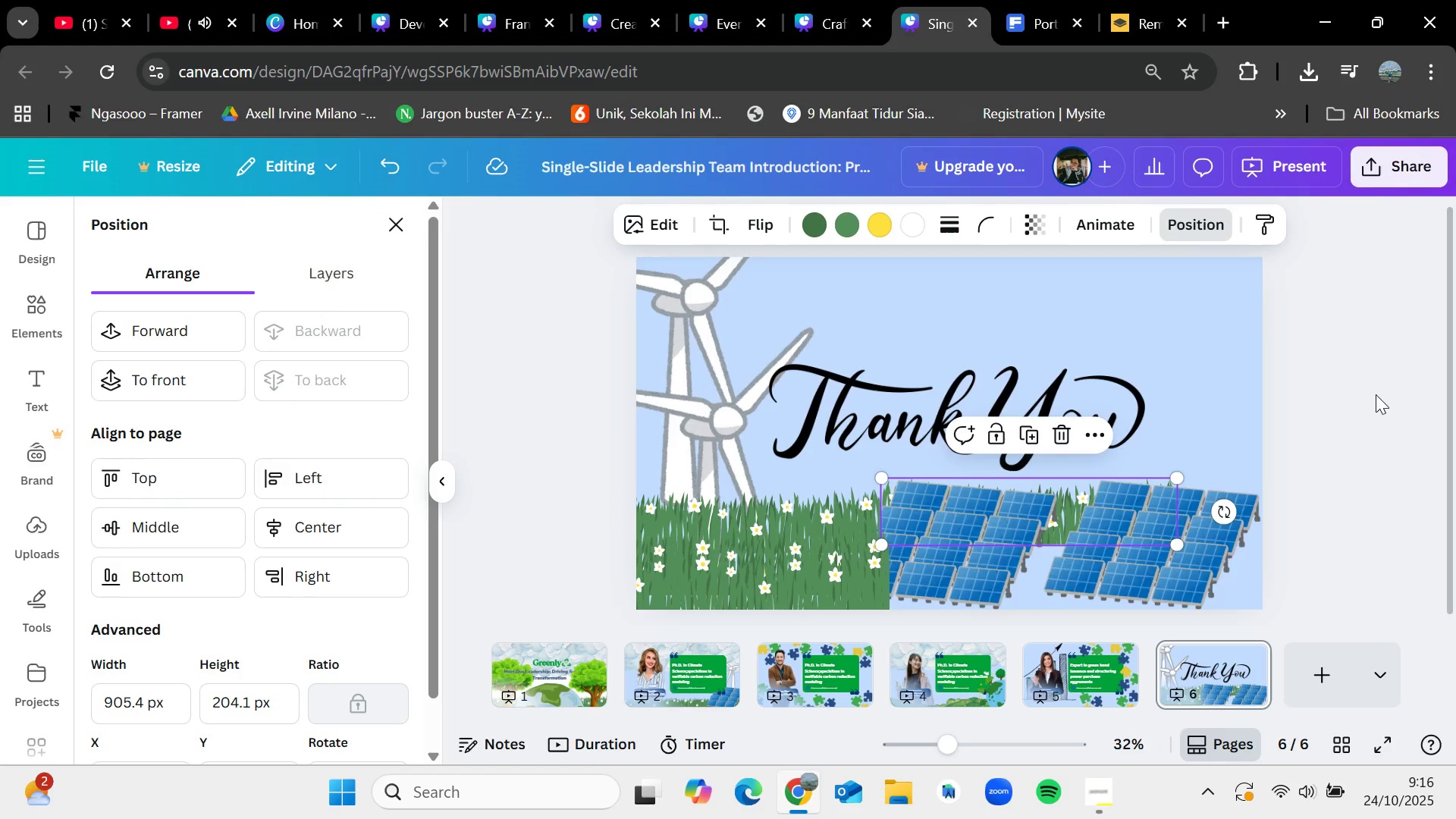 
left_click([1376, 394])
 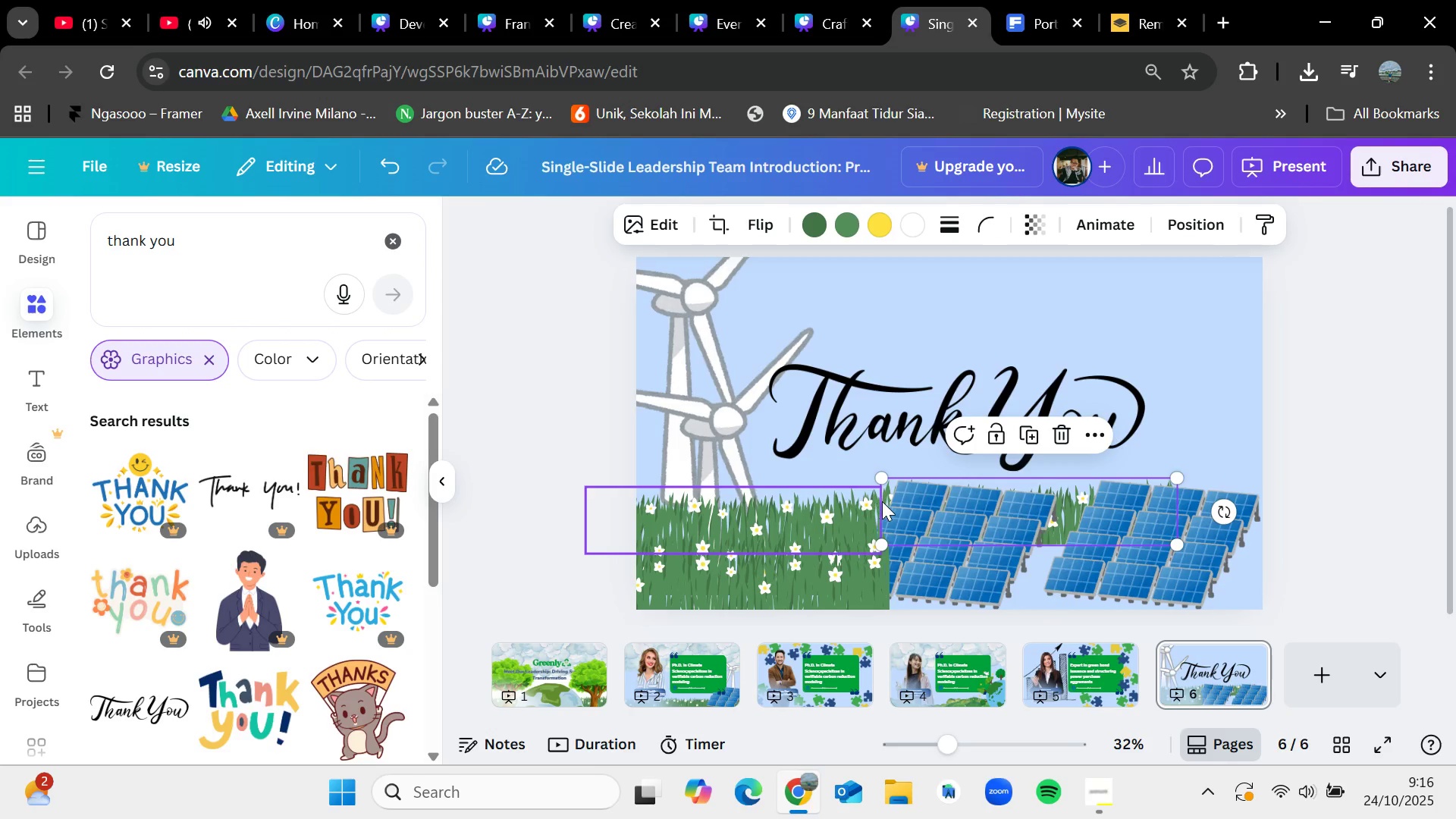 
left_click([849, 503])
 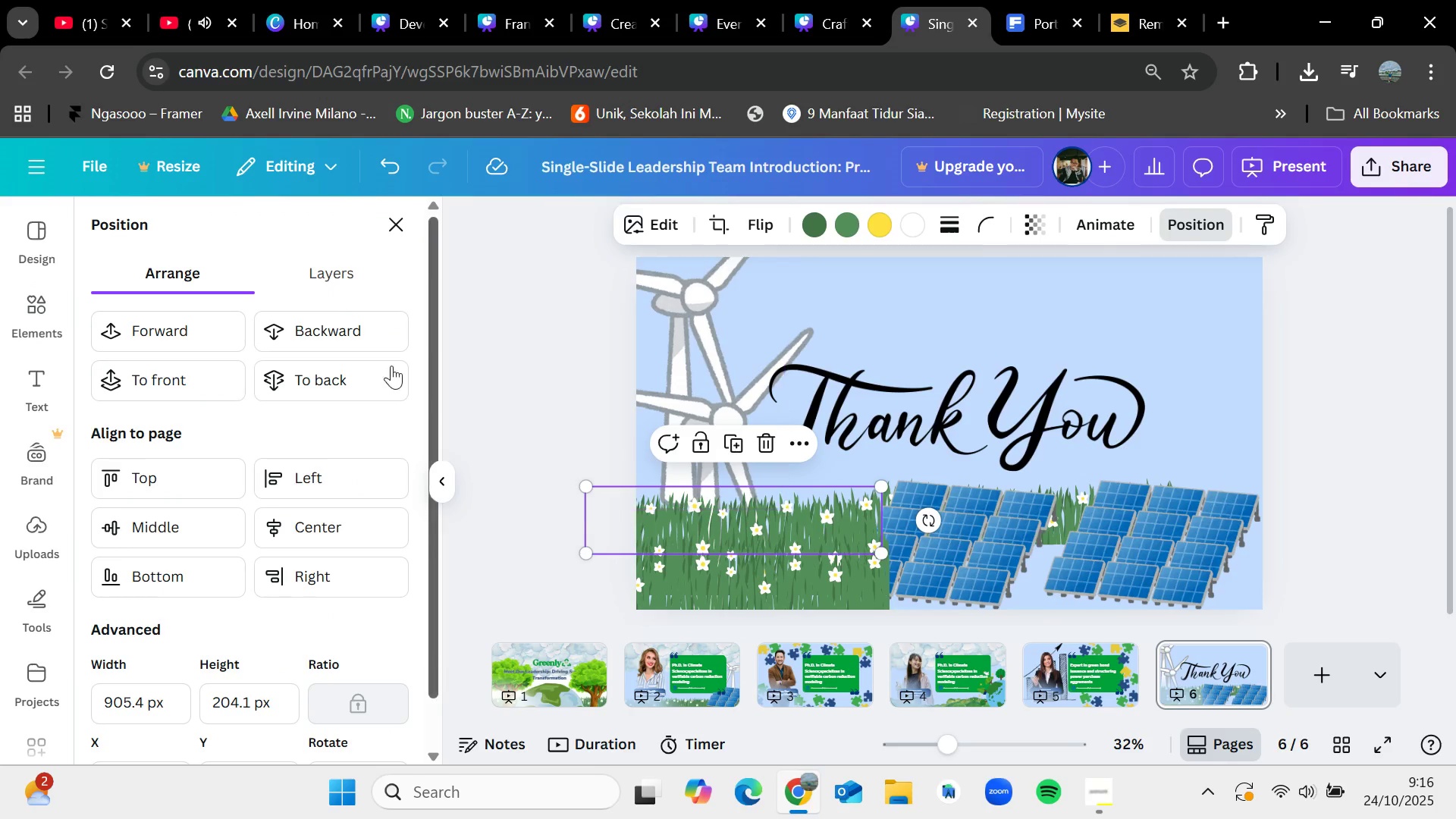 
left_click([347, 379])
 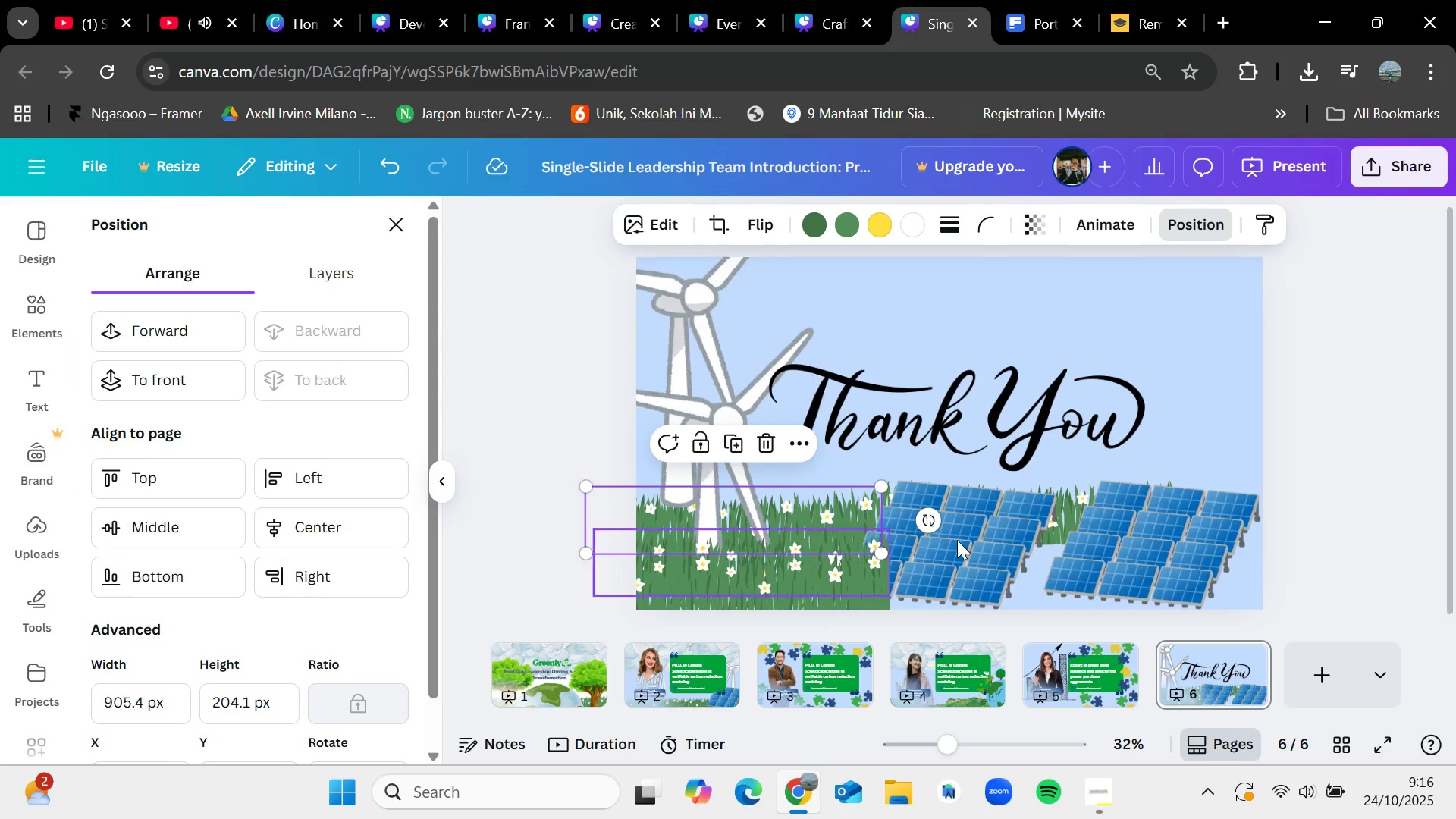 
left_click([1381, 430])
 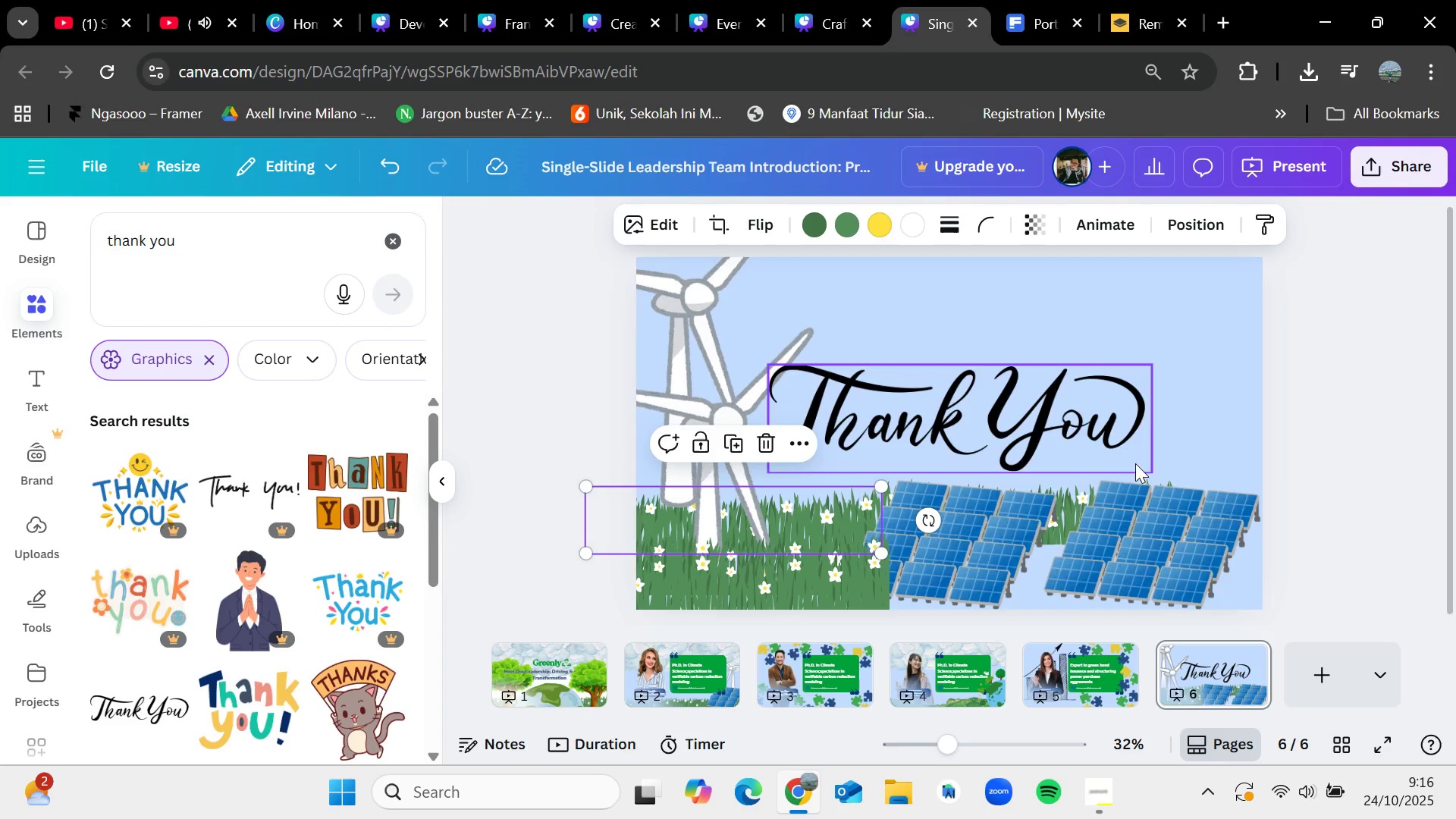 
left_click([1263, 419])
 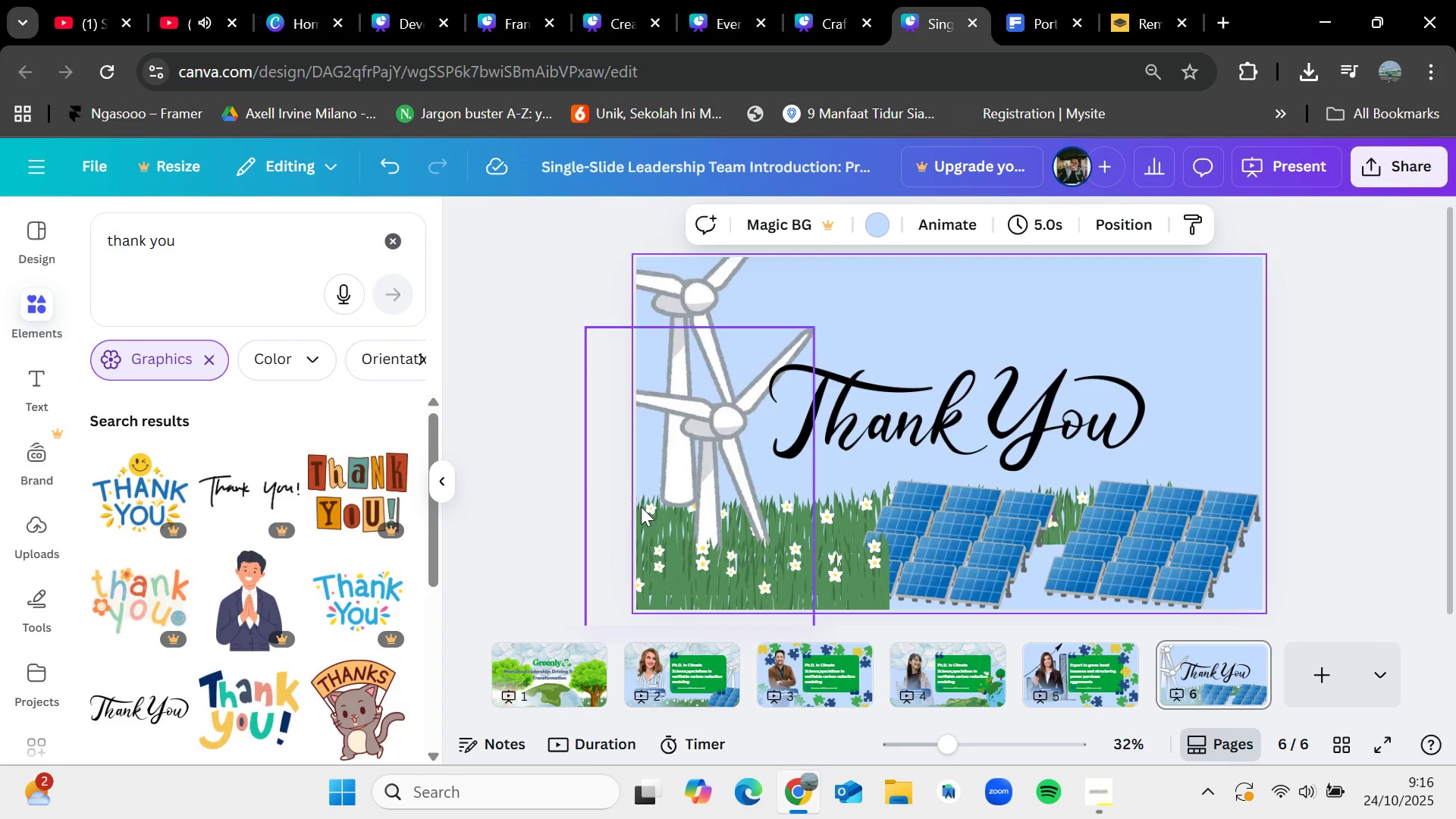 
left_click([654, 511])
 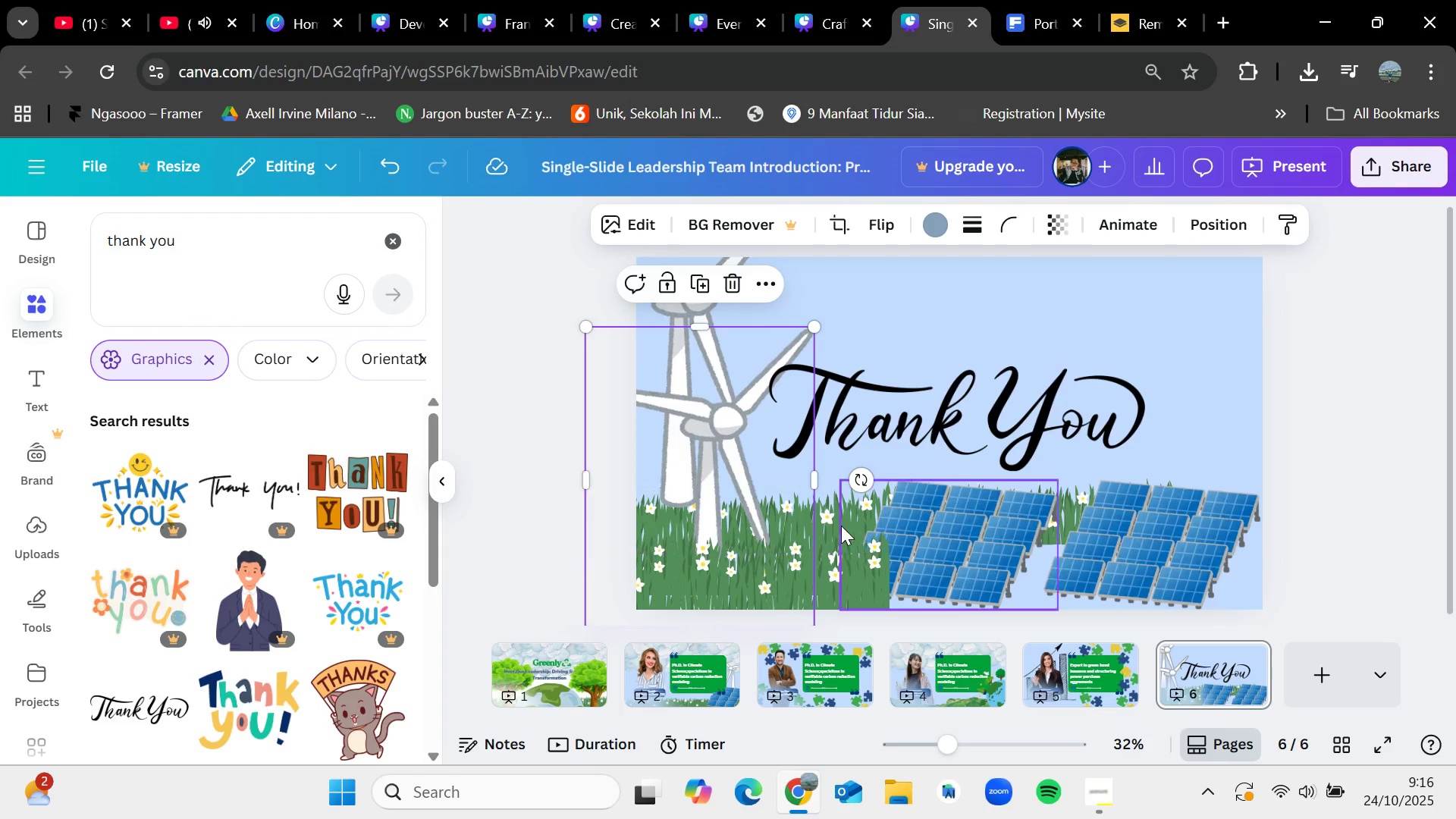 
left_click([846, 522])
 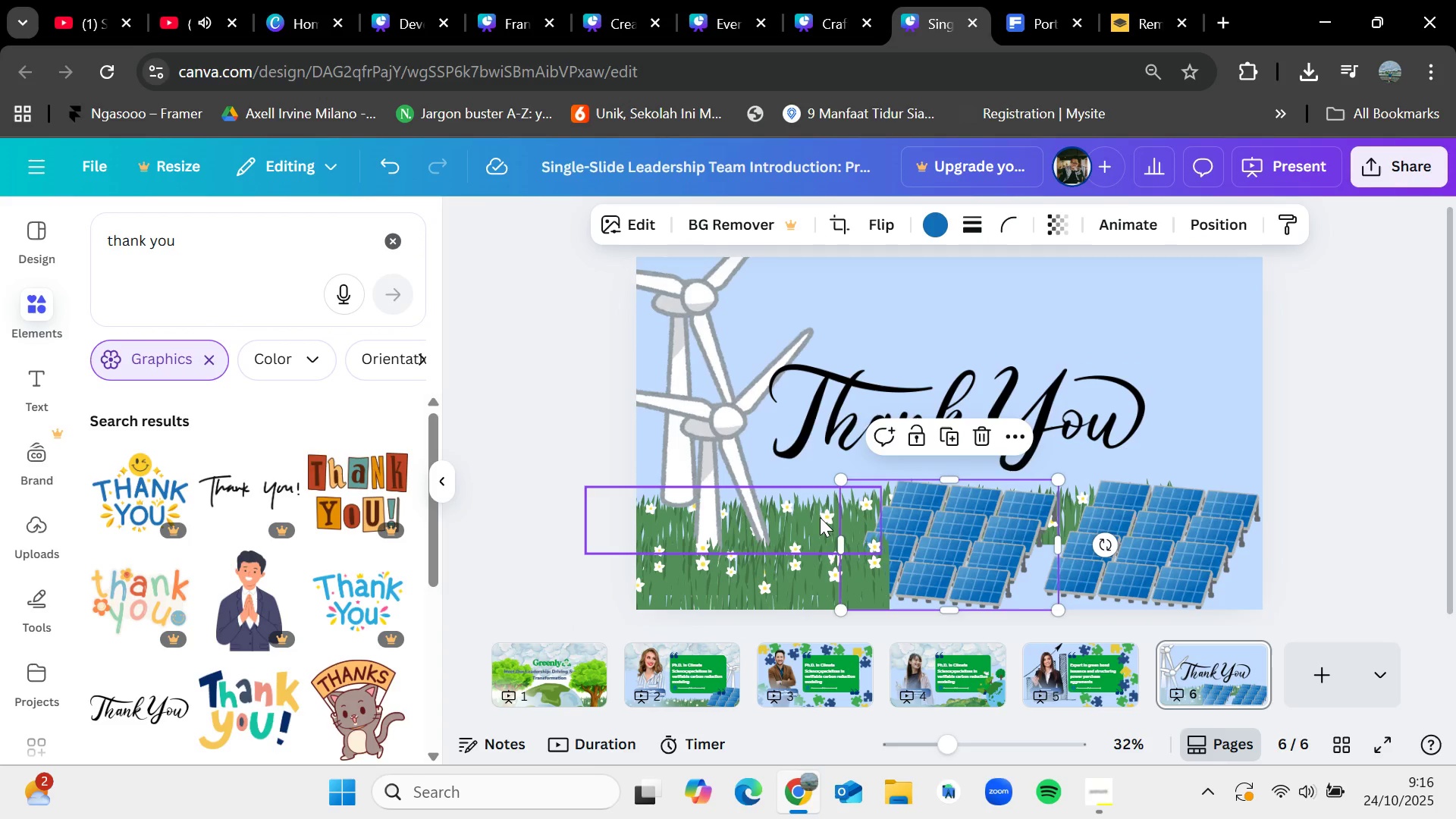 
left_click([820, 517])
 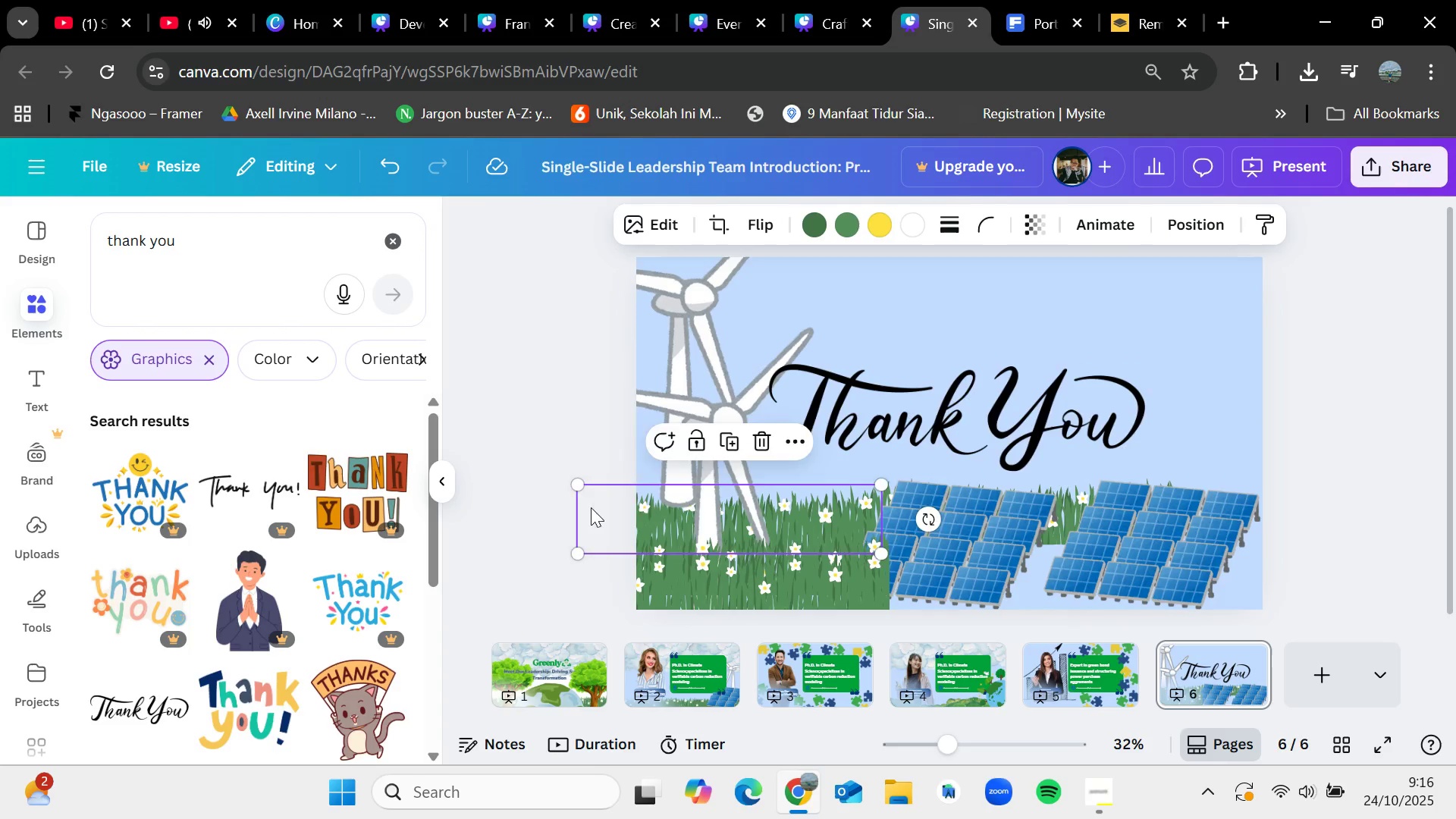 
wait(5.67)
 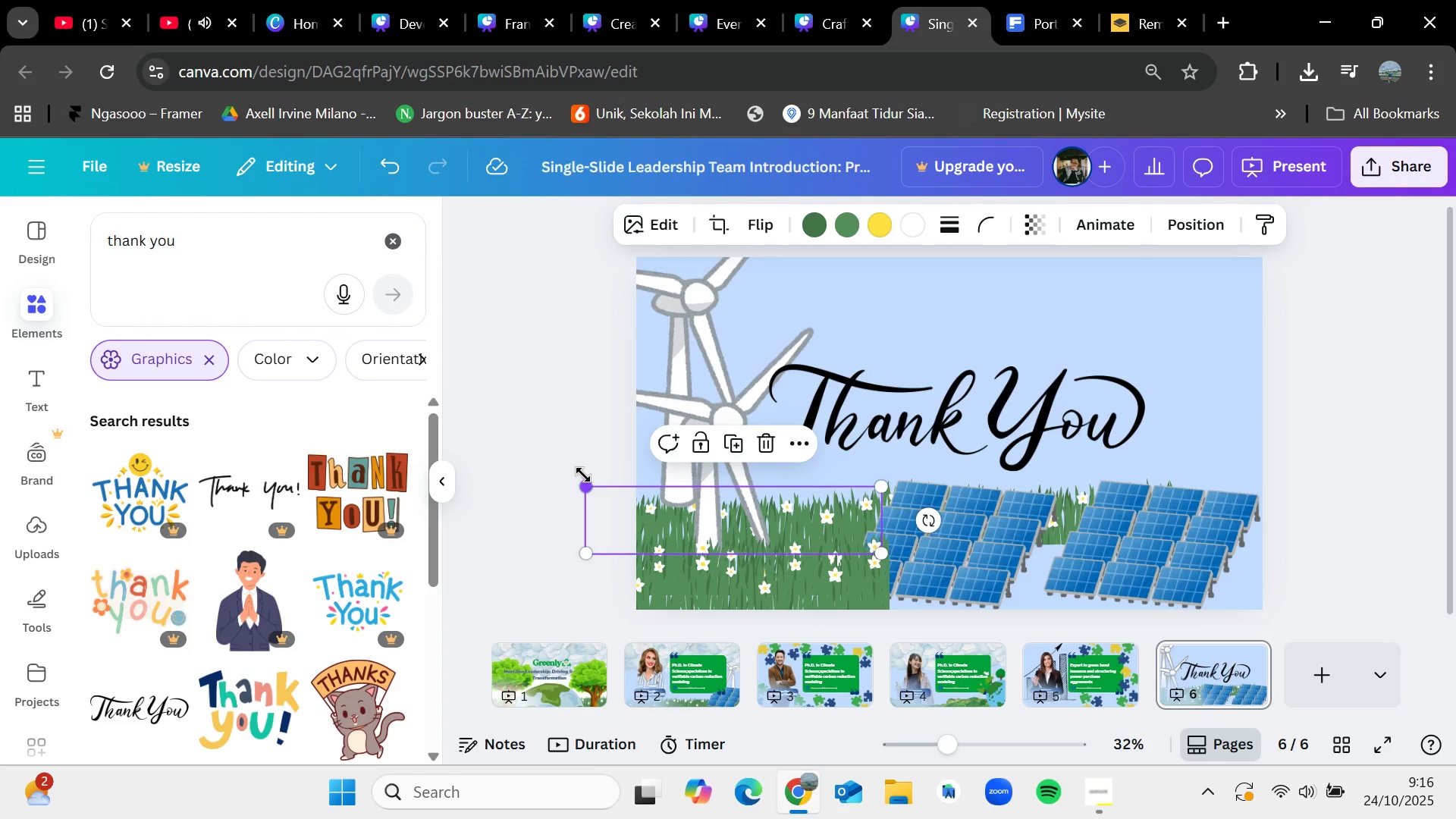 
left_click([1395, 479])
 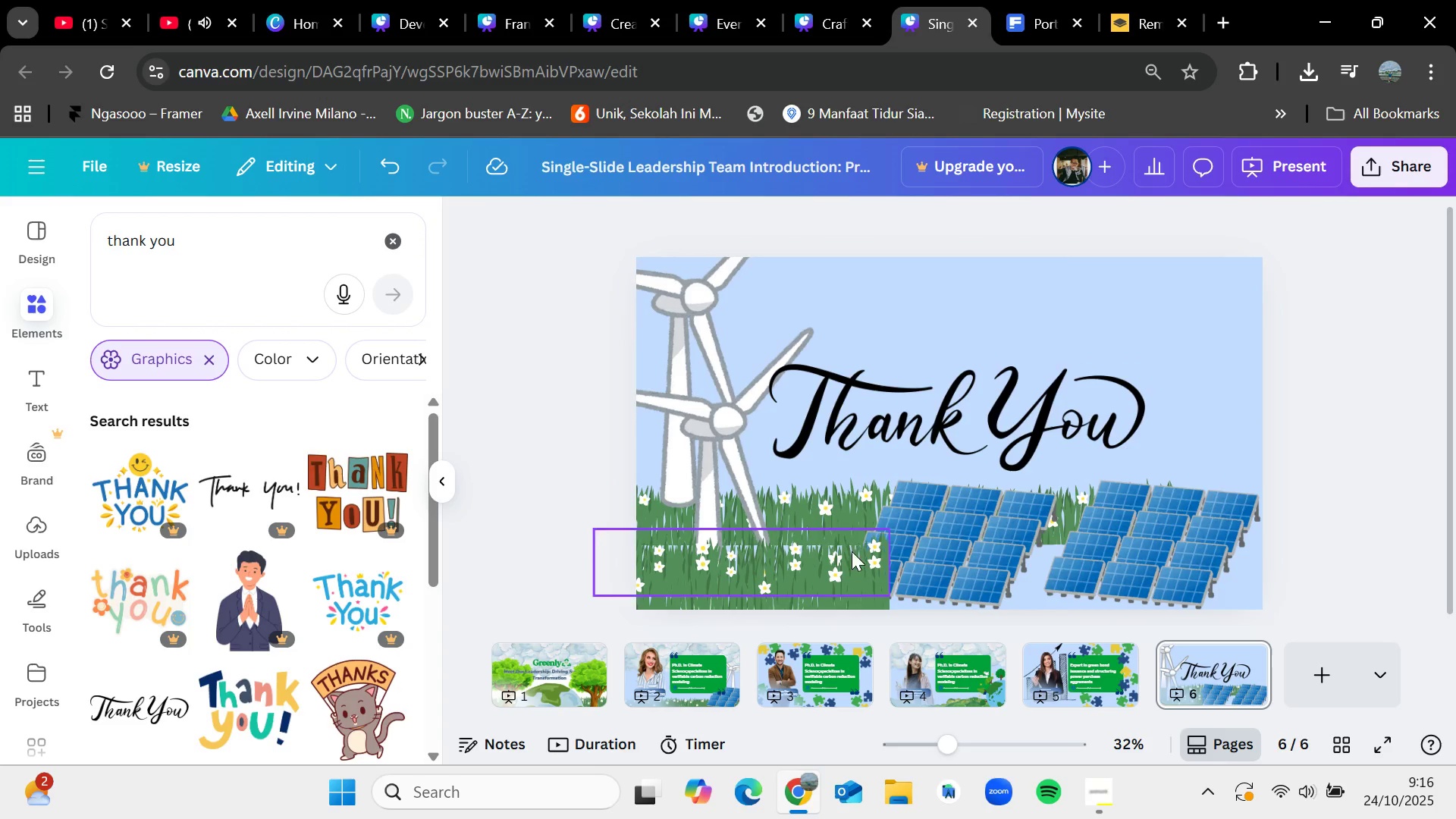 
left_click([849, 569])
 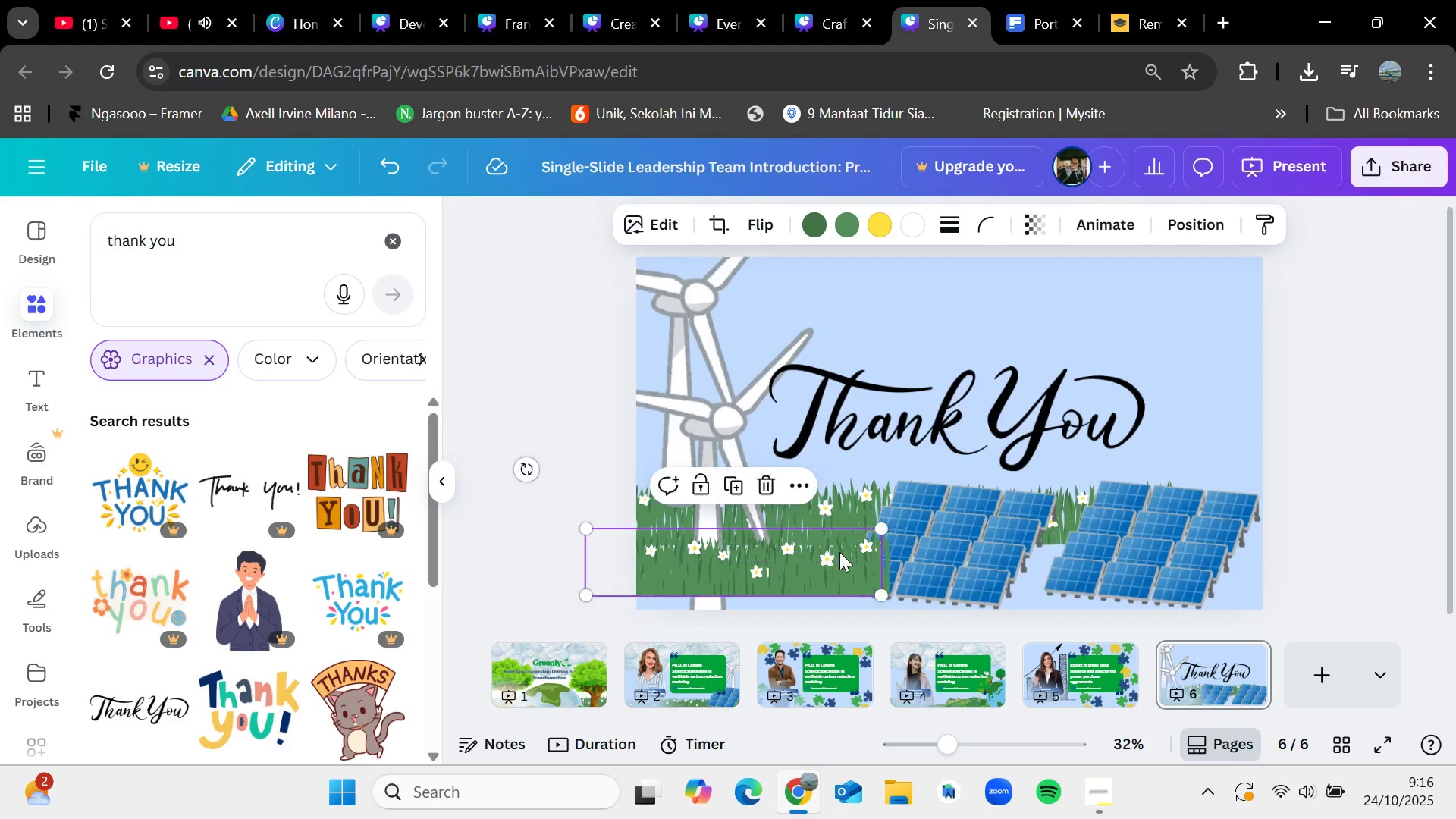 
key(Control+V)
 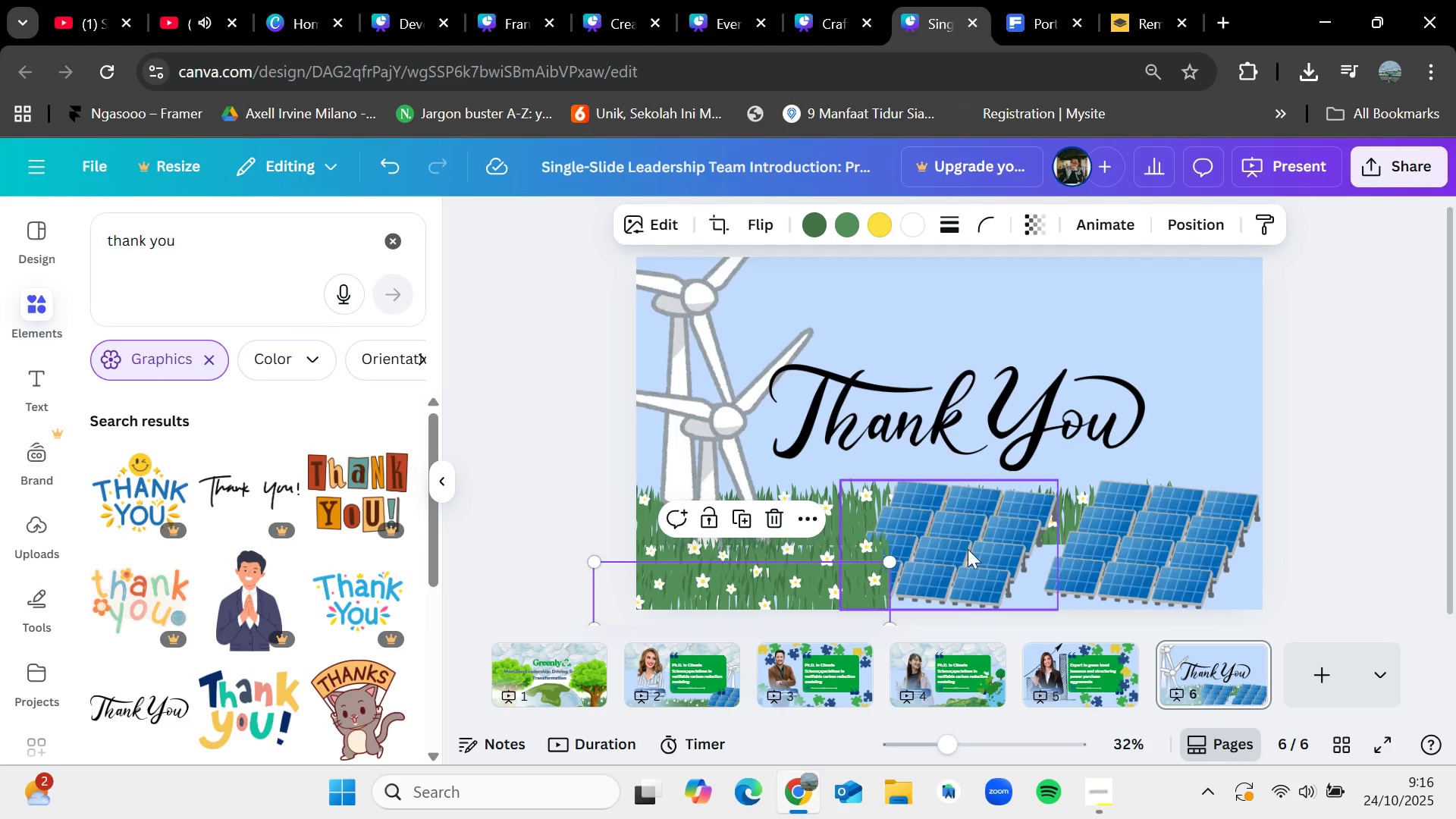 
left_click([1201, 228])
 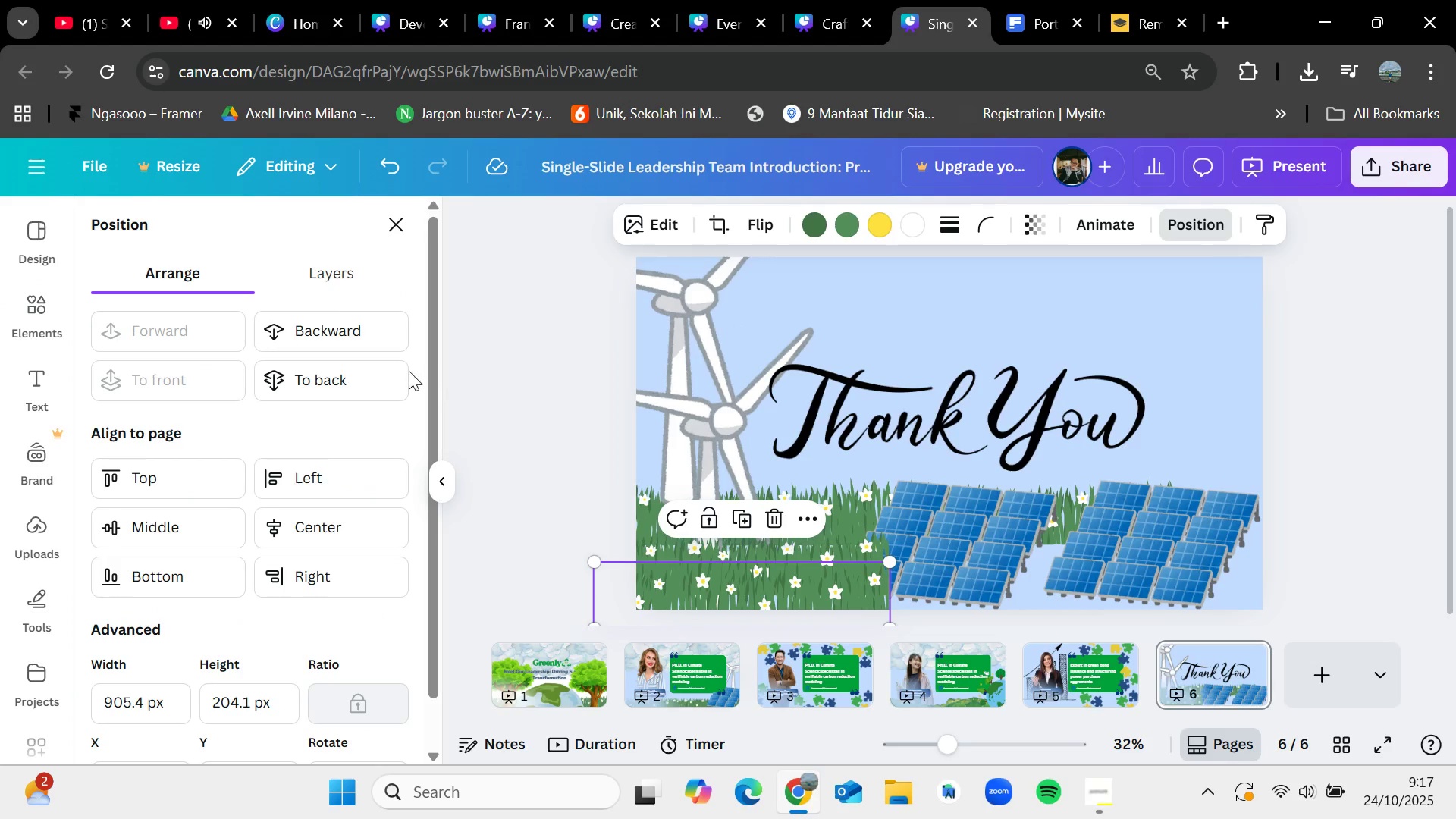 
left_click([391, 378])
 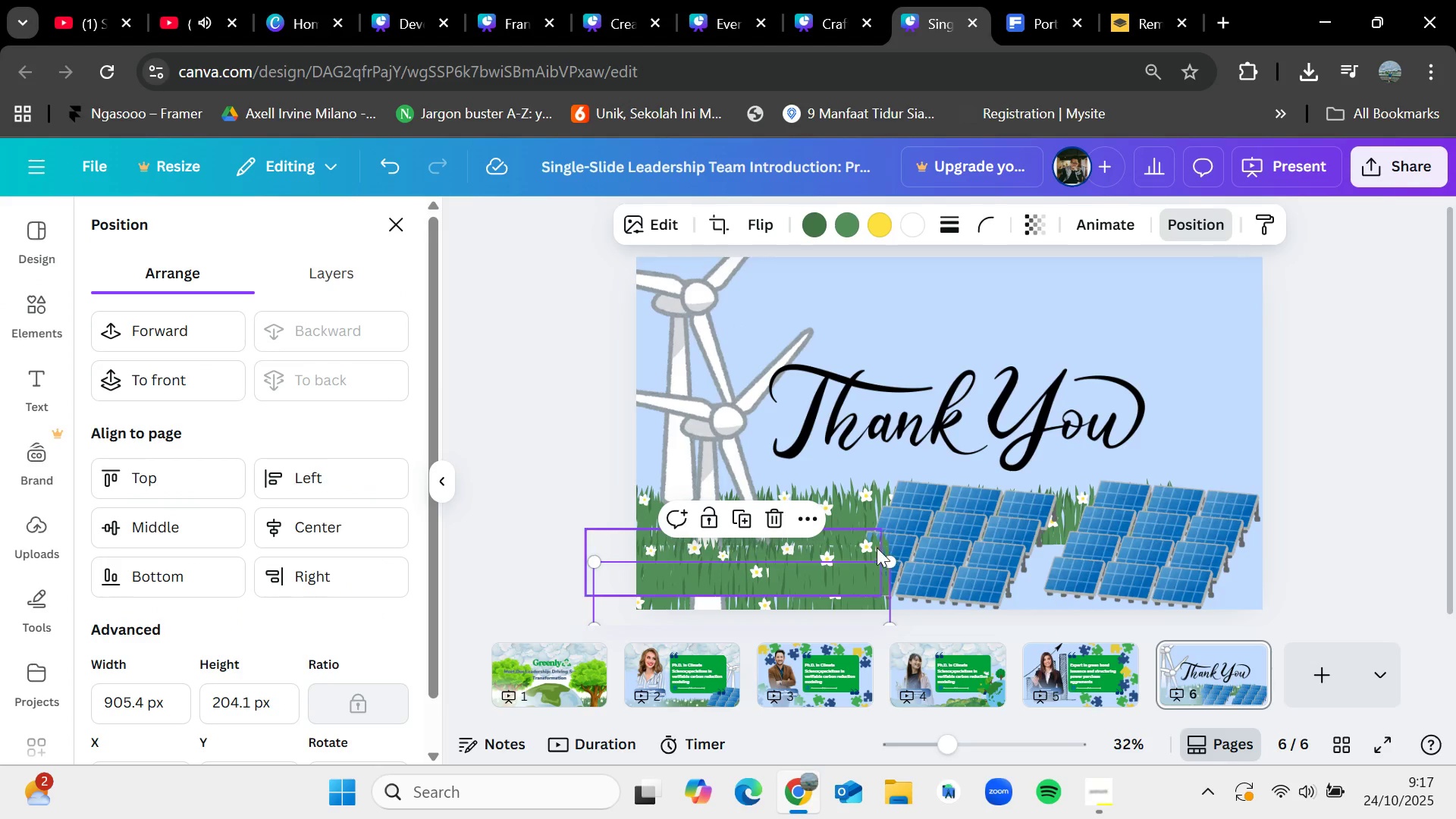 
left_click([864, 545])
 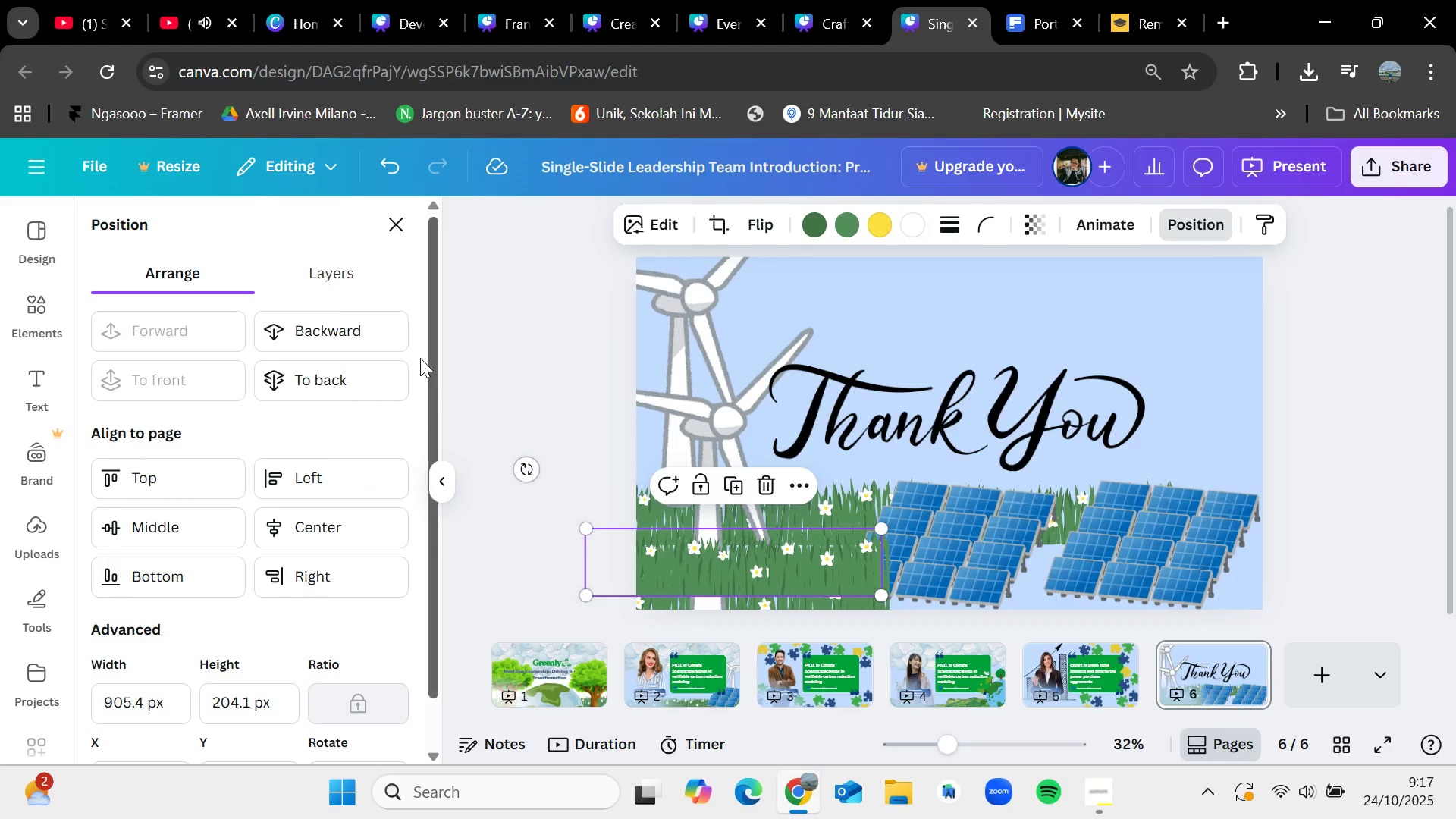 
left_click([373, 384])
 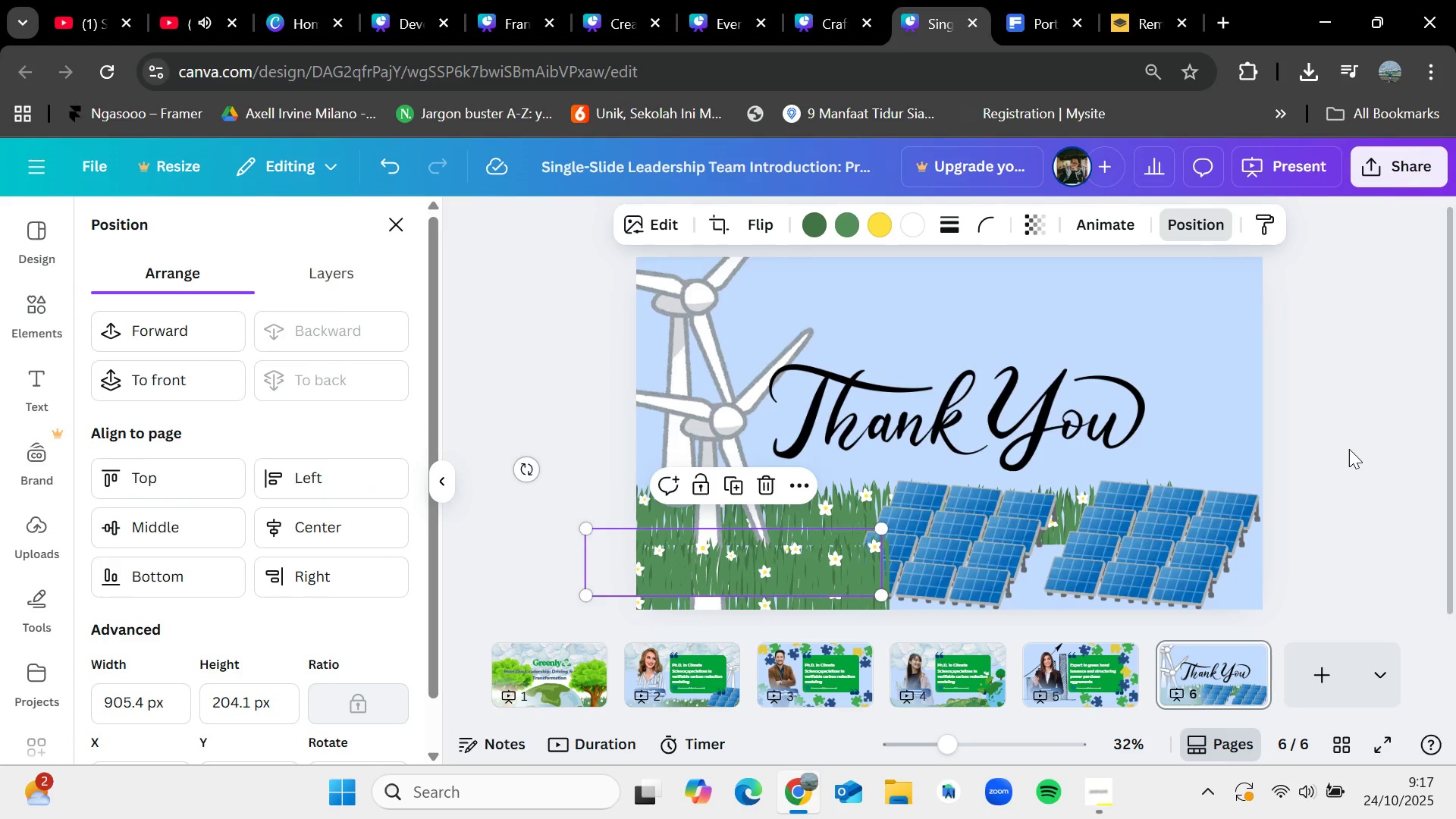 
double_click([1349, 450])
 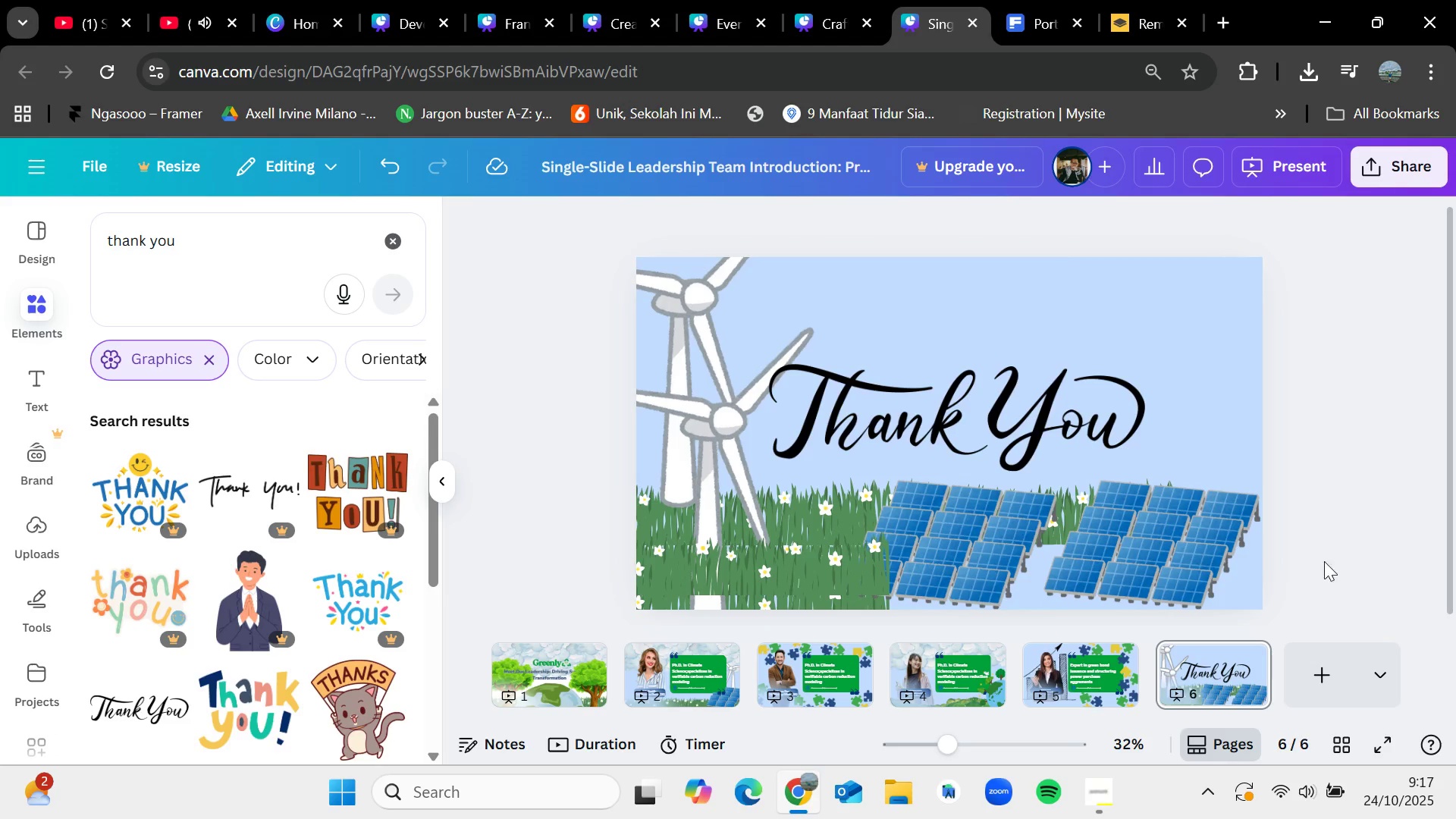 
key(Control+V)
 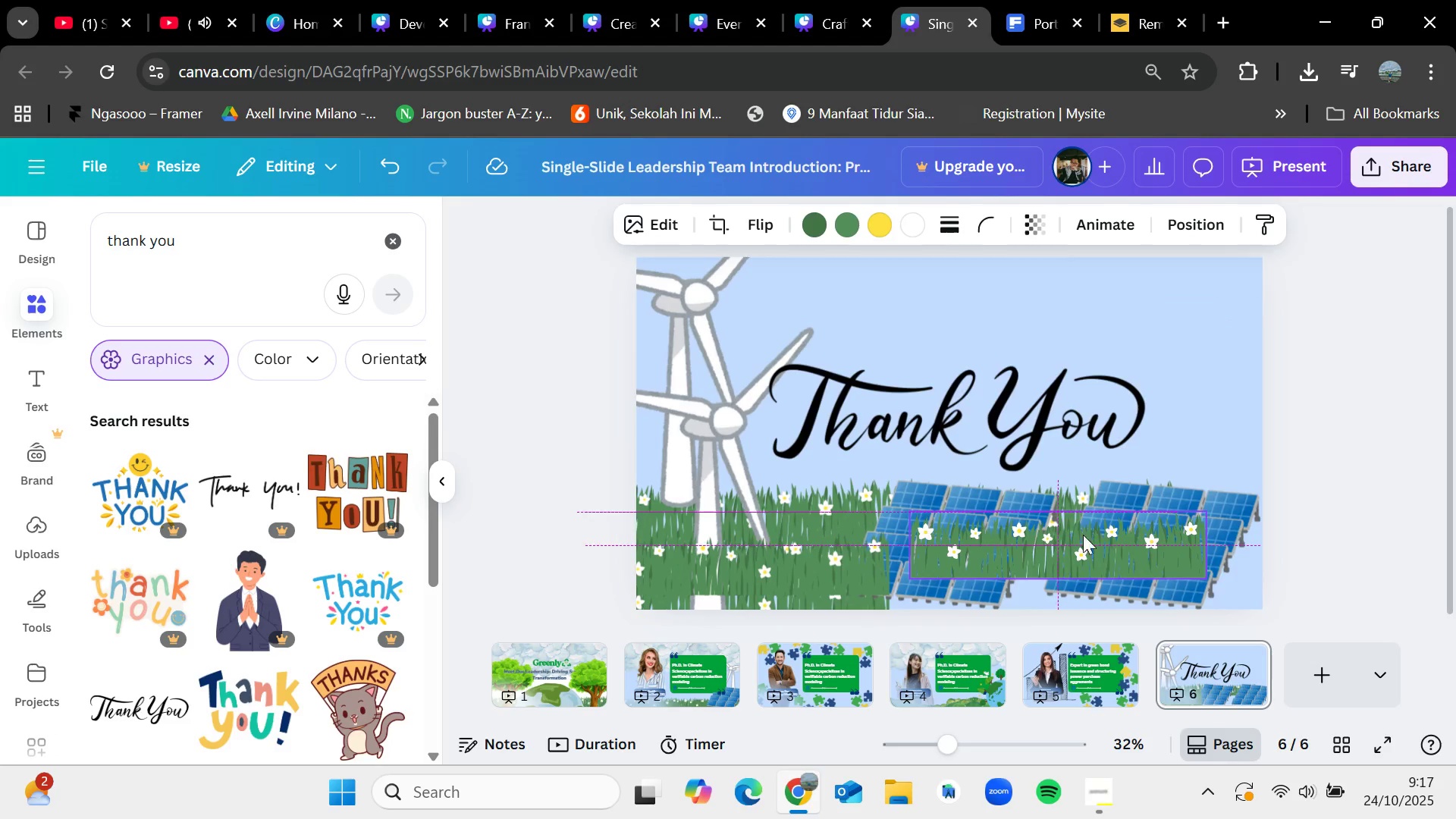 
left_click([1207, 221])
 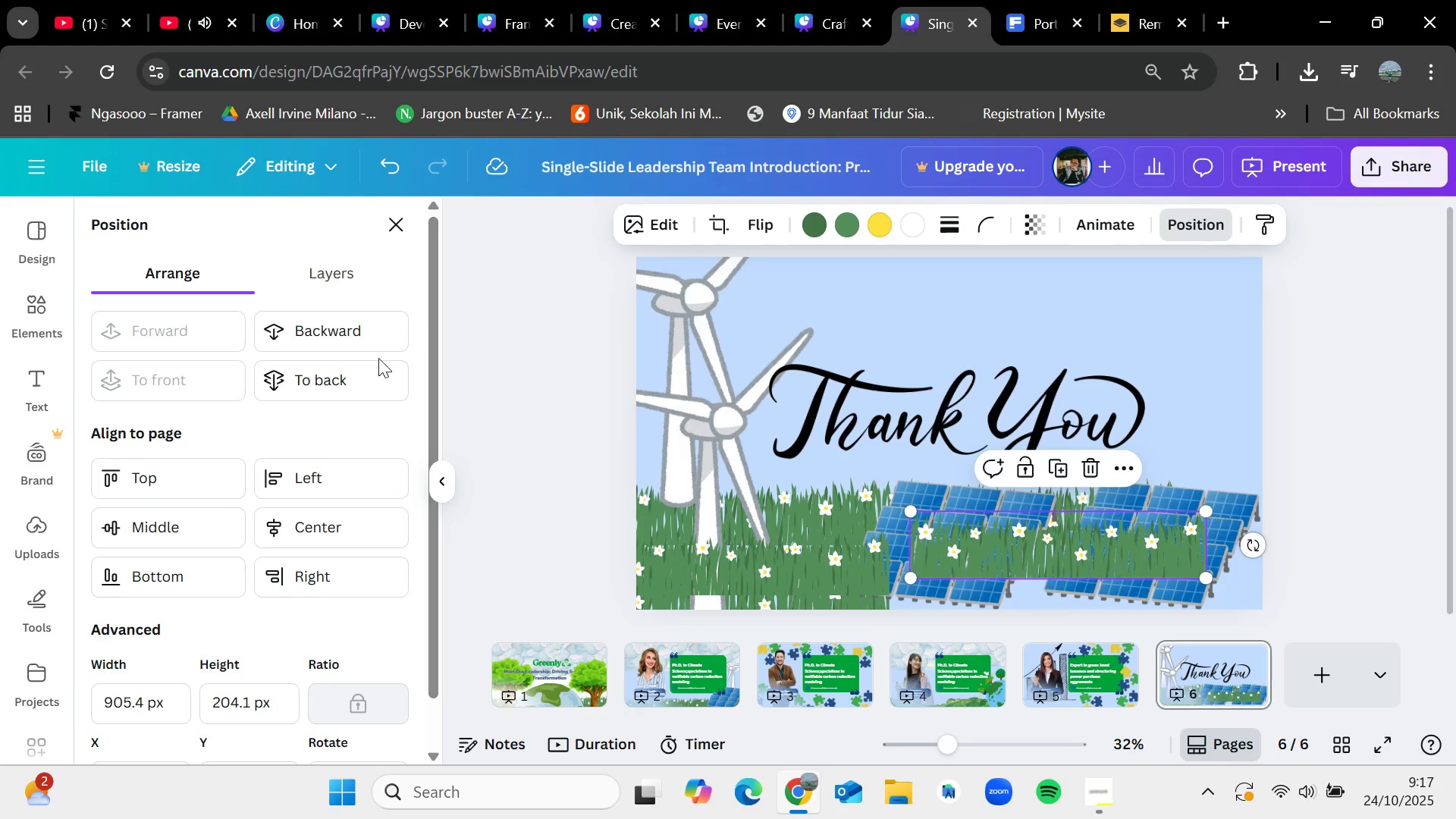 
left_click([345, 381])
 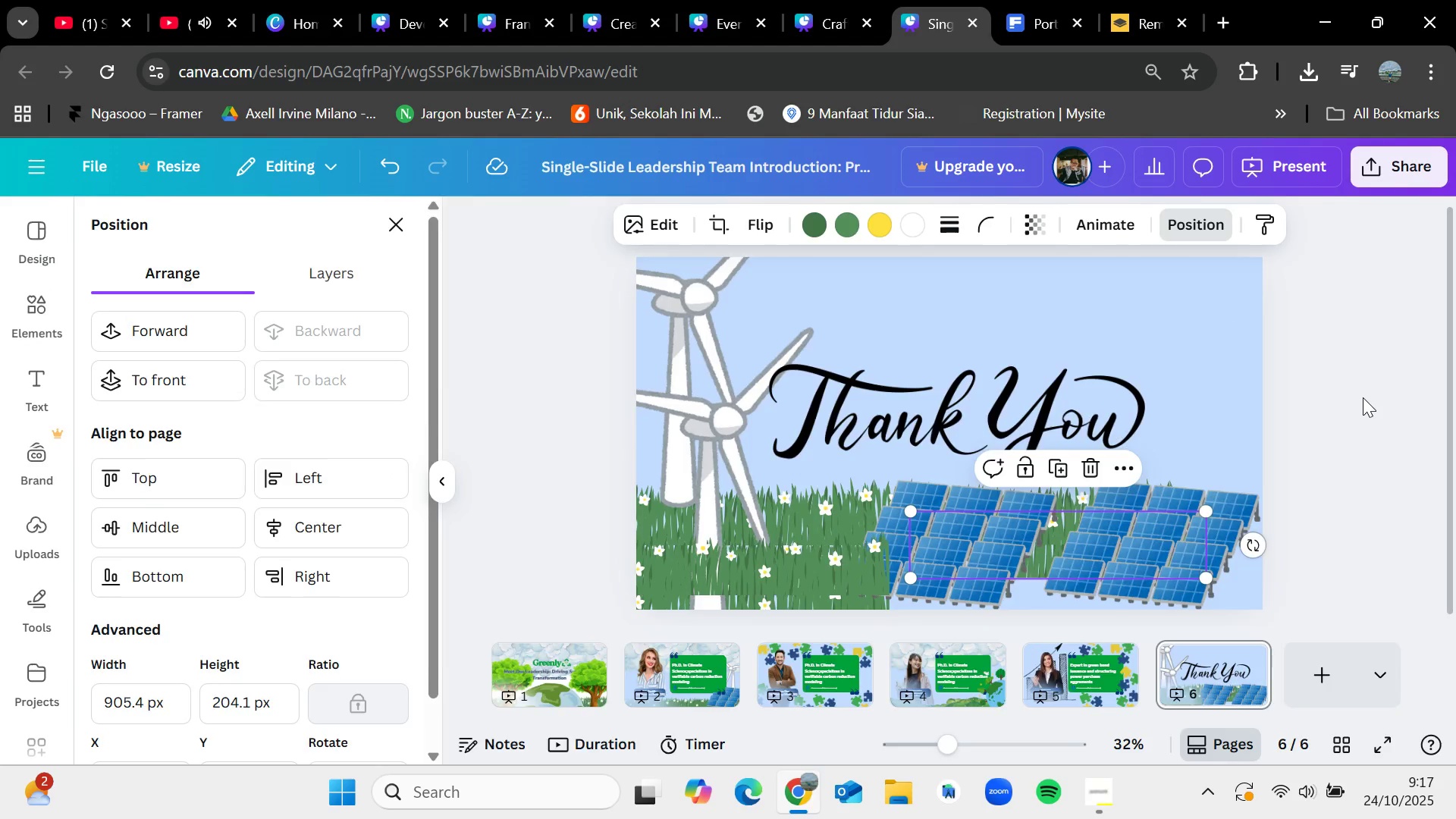 
double_click([1363, 397])
 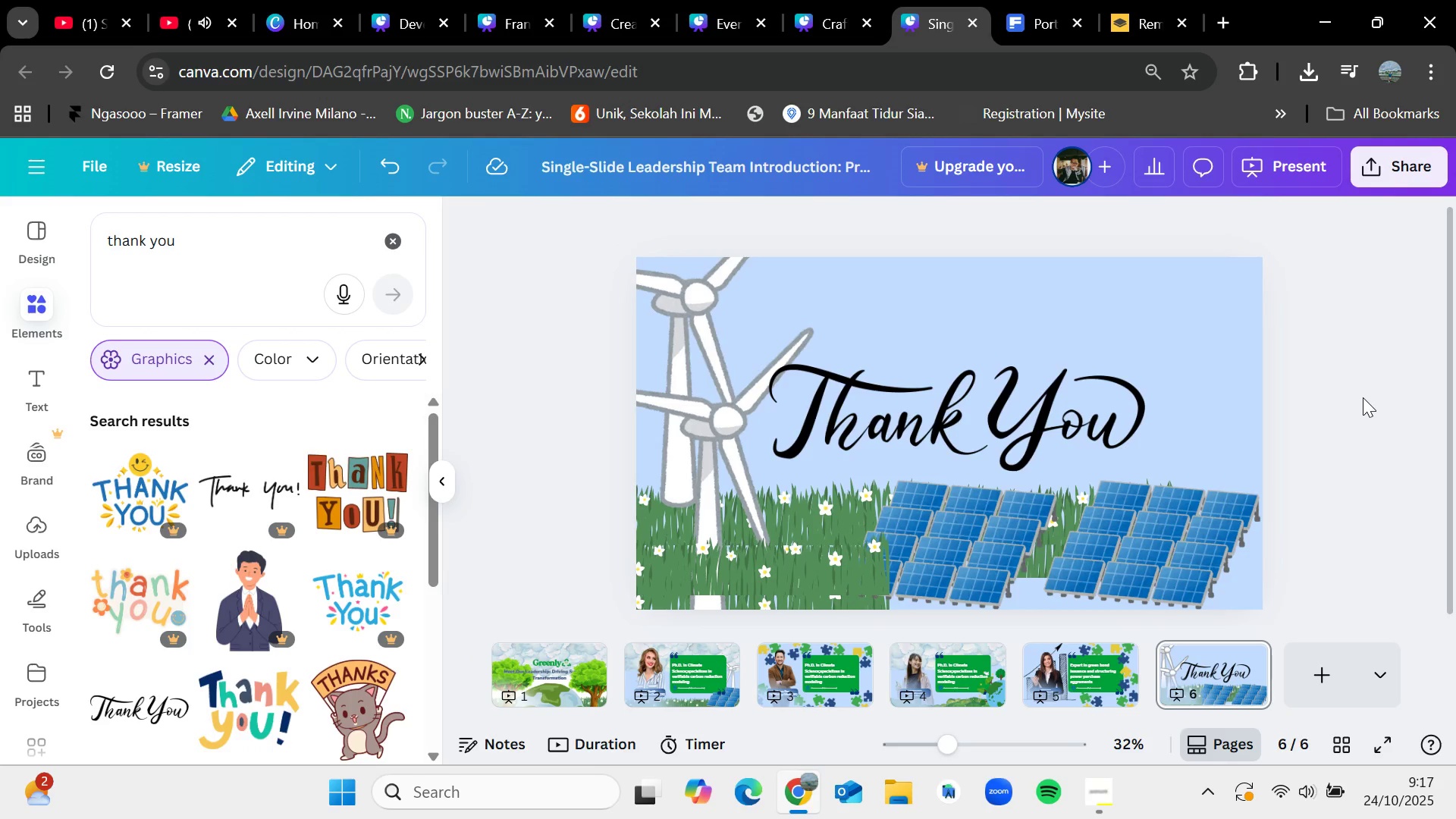 
key(Control+V)
 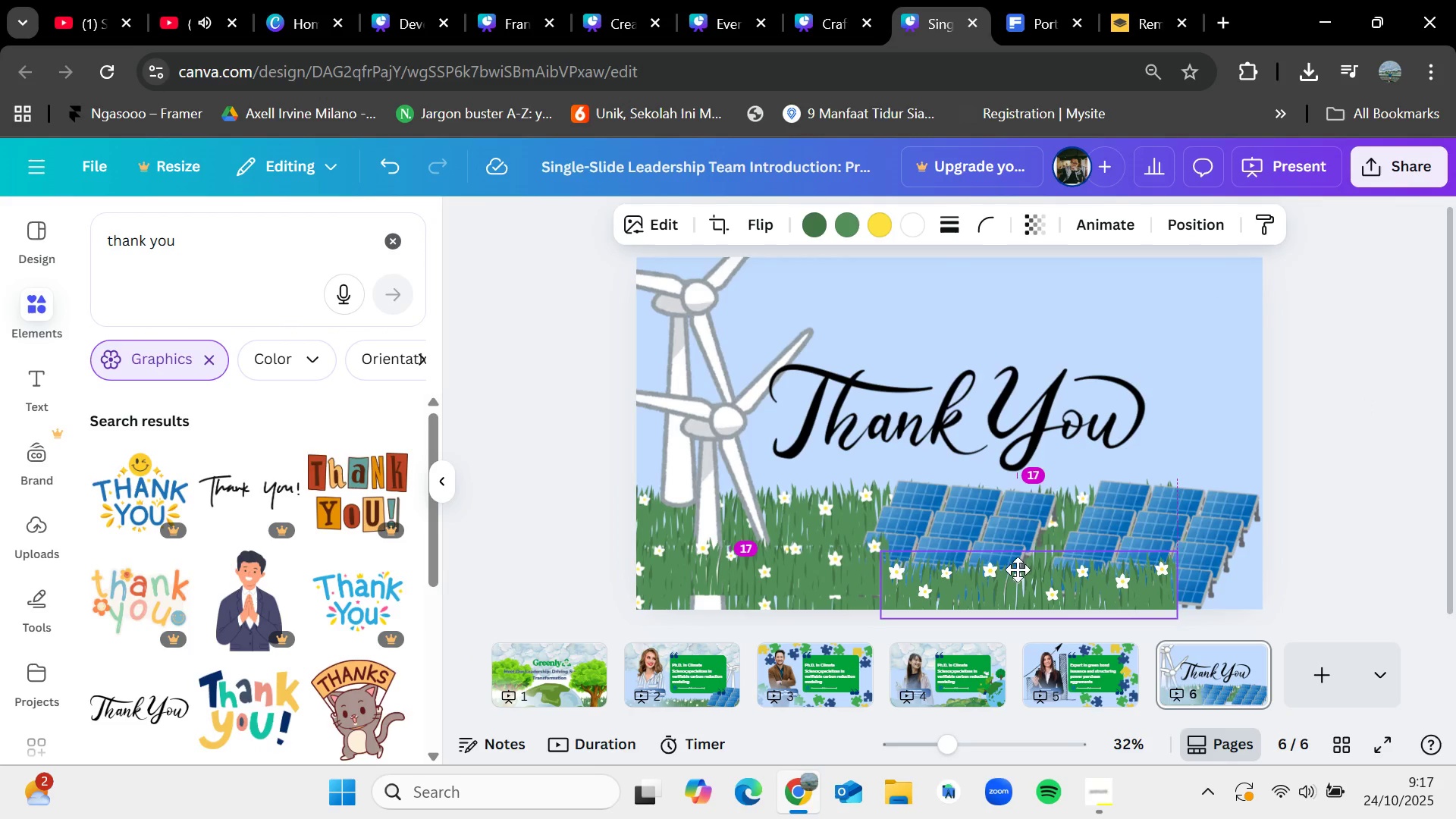 
key(Control+ControlLeft)
 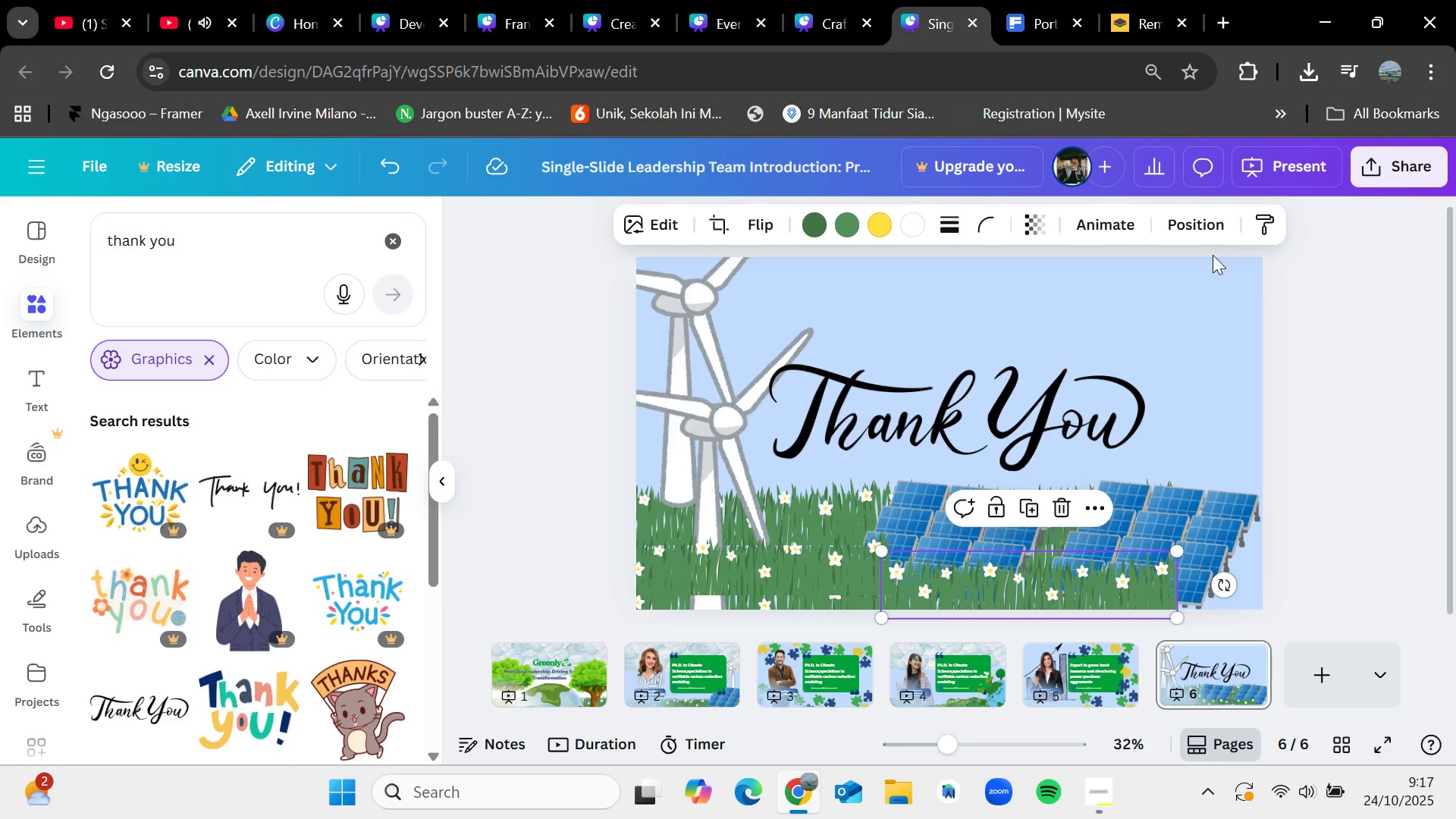 
left_click([1367, 400])
 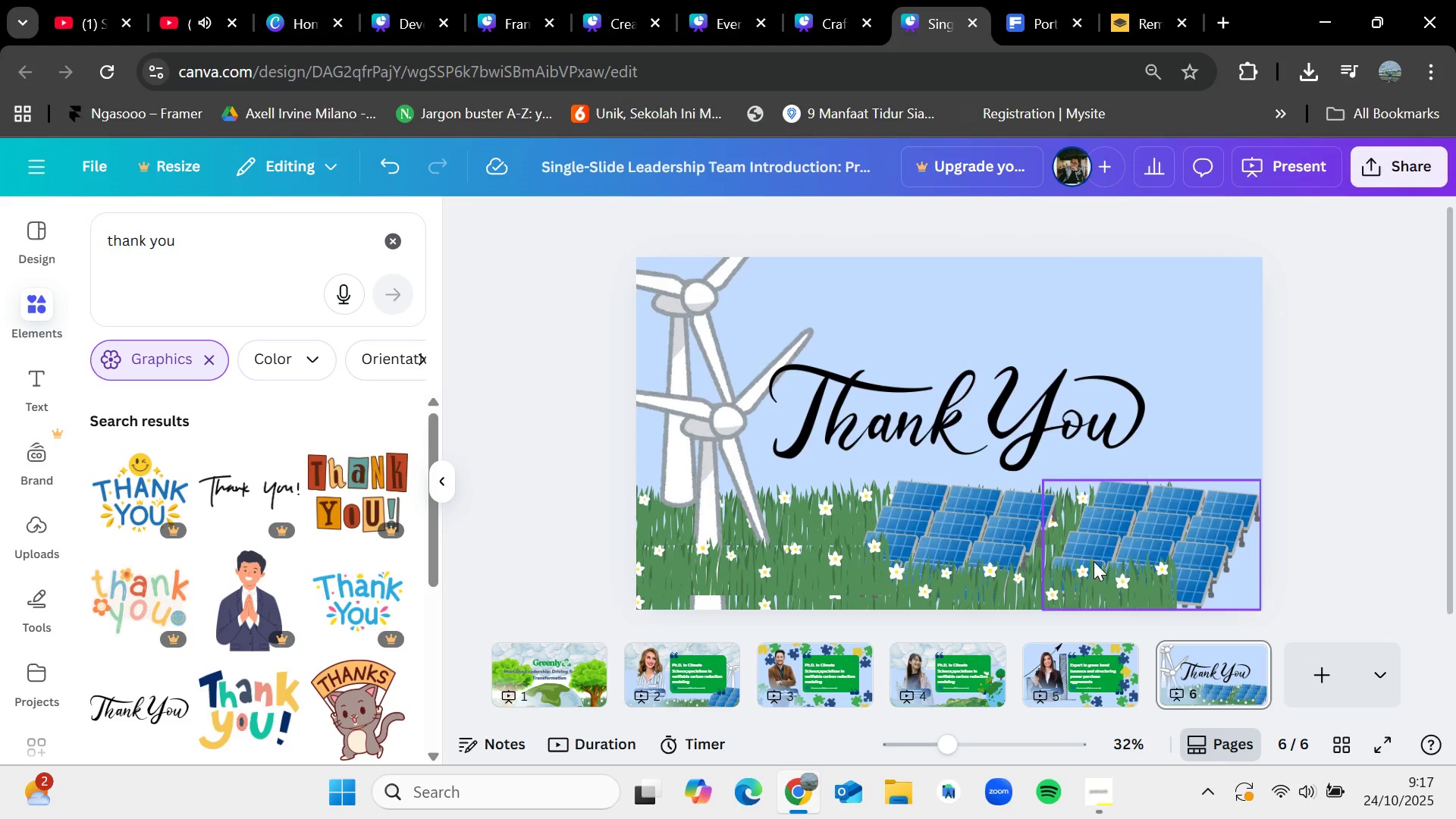 
left_click([1012, 592])
 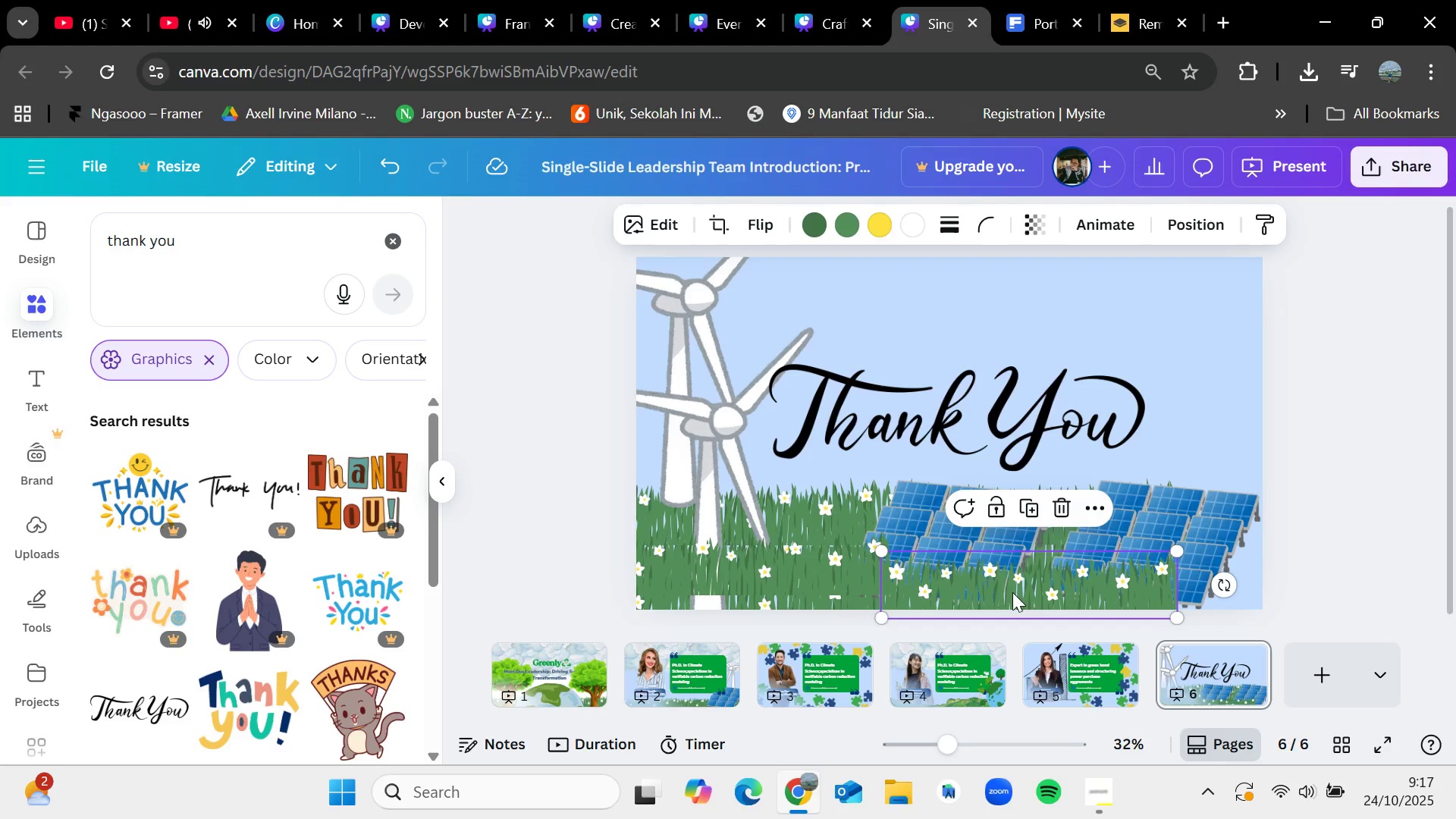 
key(Control+V)
 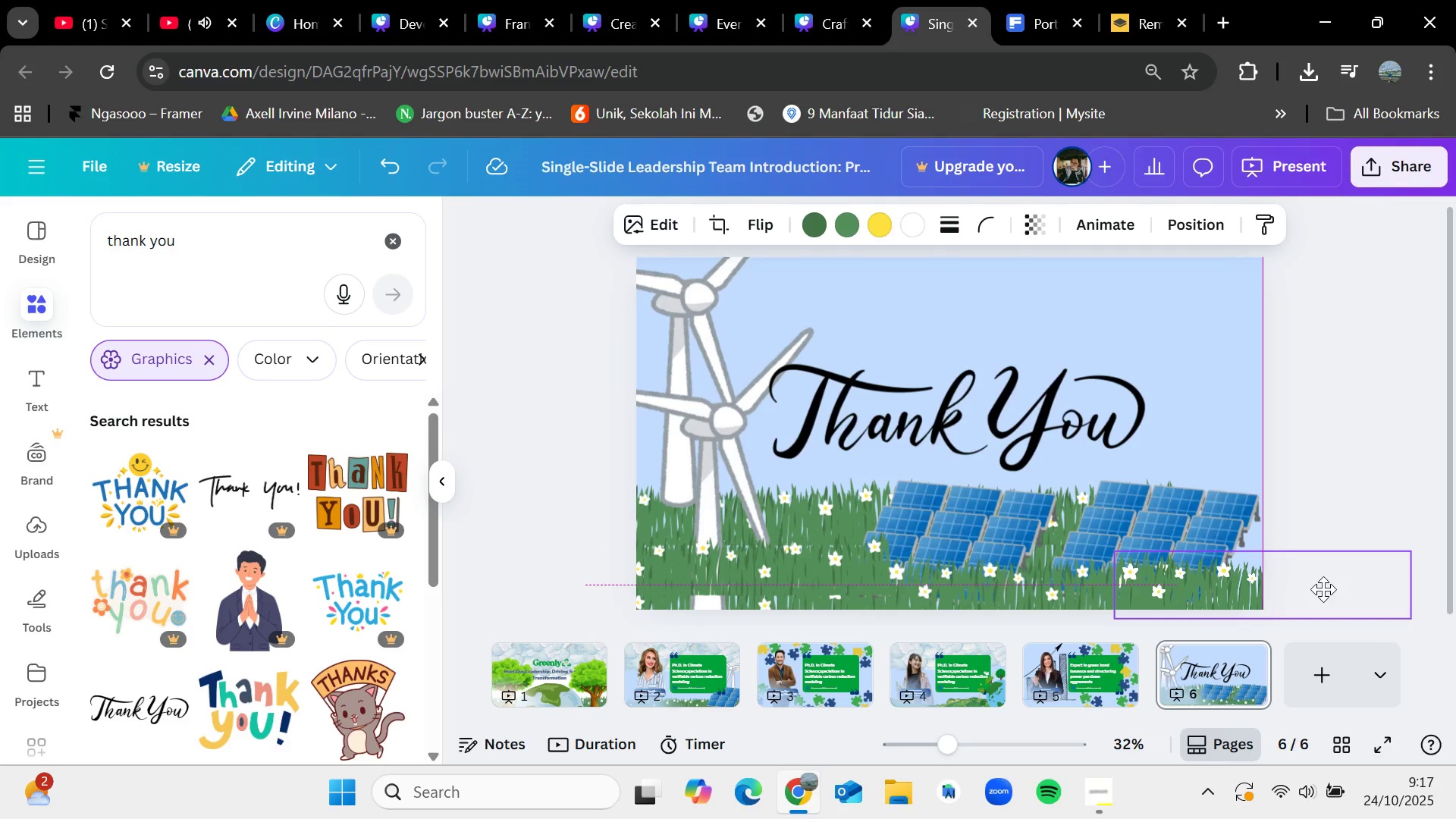 
key(Control+V)
 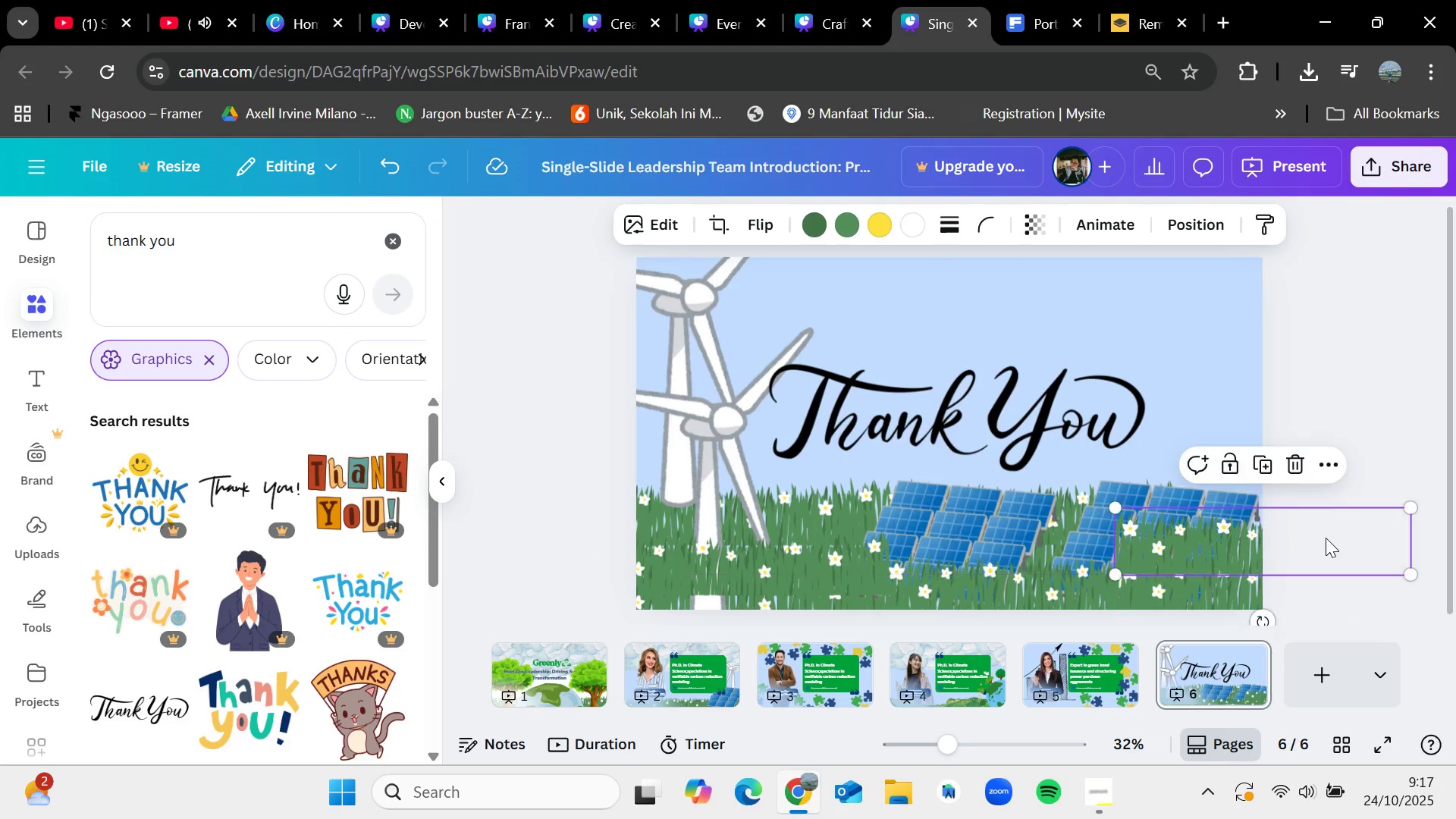 
left_click([1202, 228])
 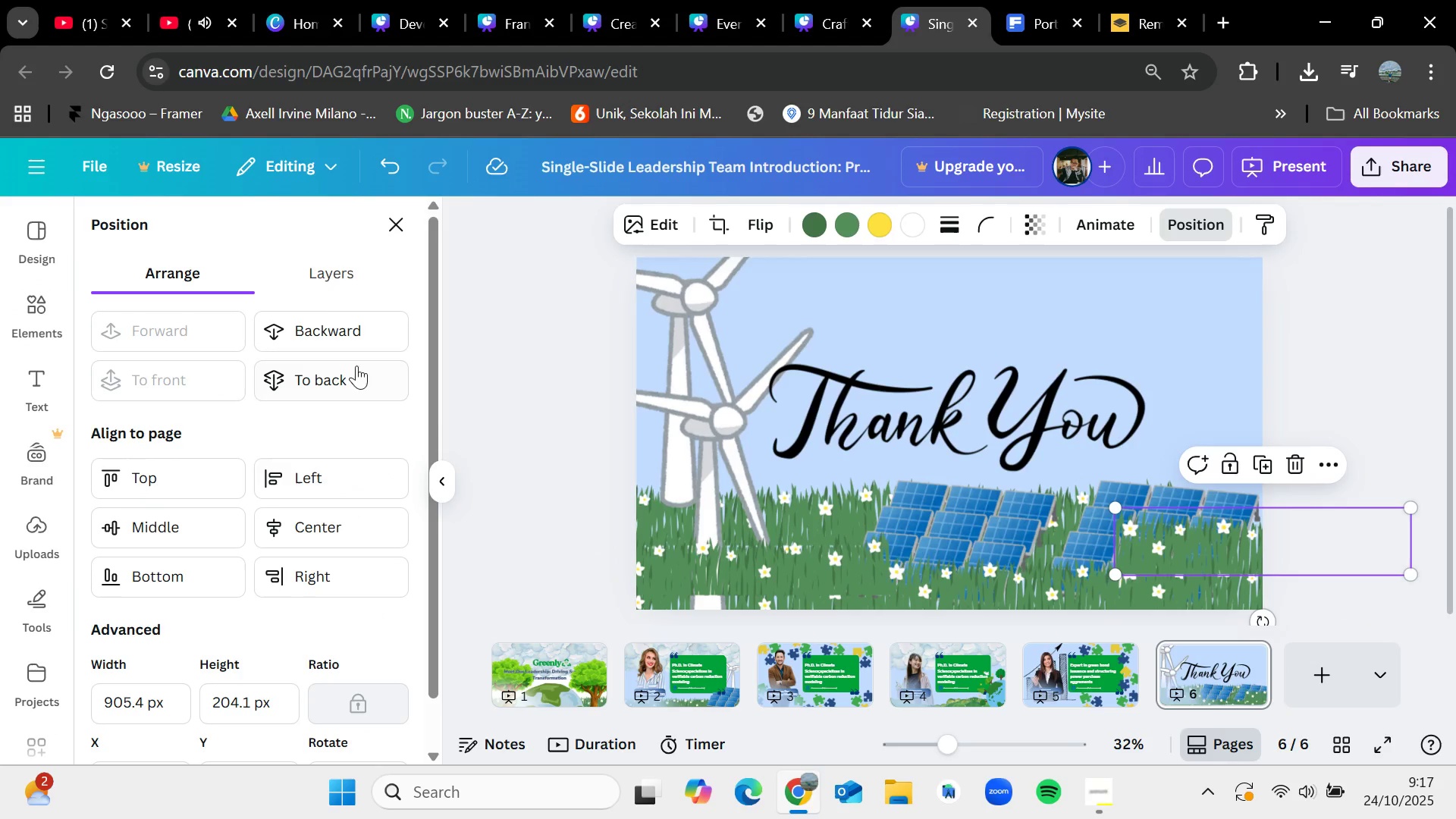 
left_click([350, 381])
 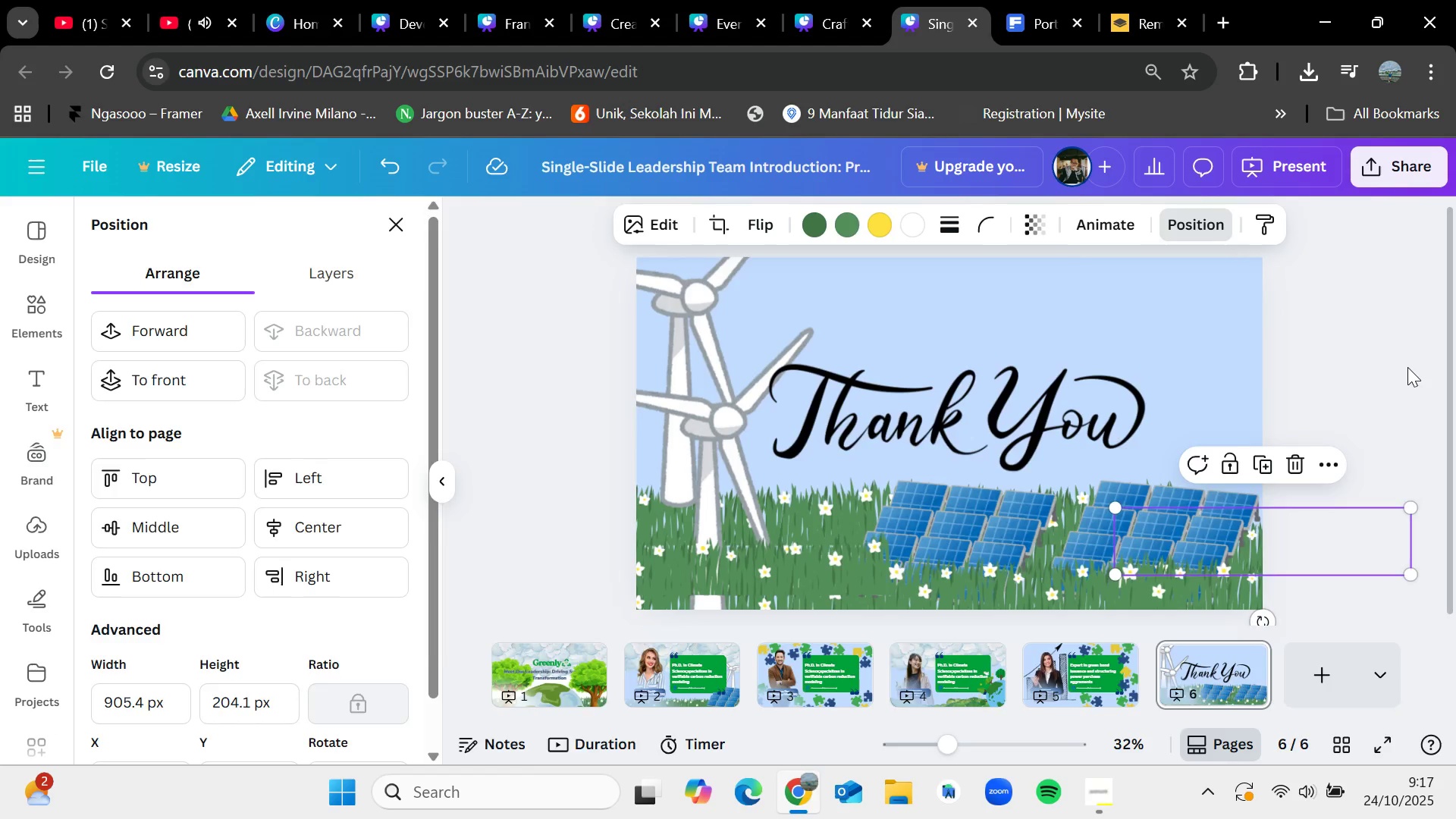 
double_click([1407, 367])
 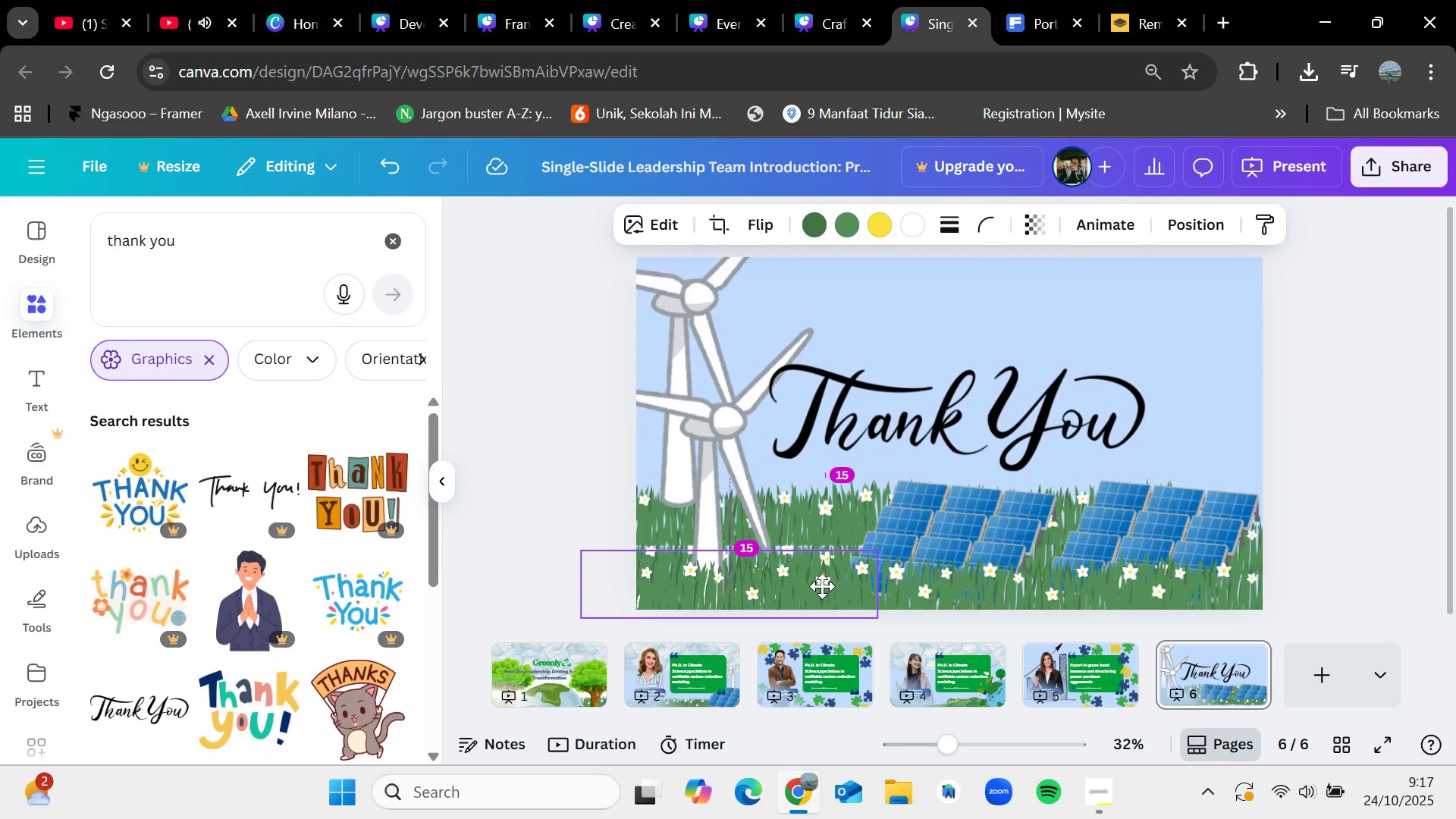 
left_click([1399, 498])
 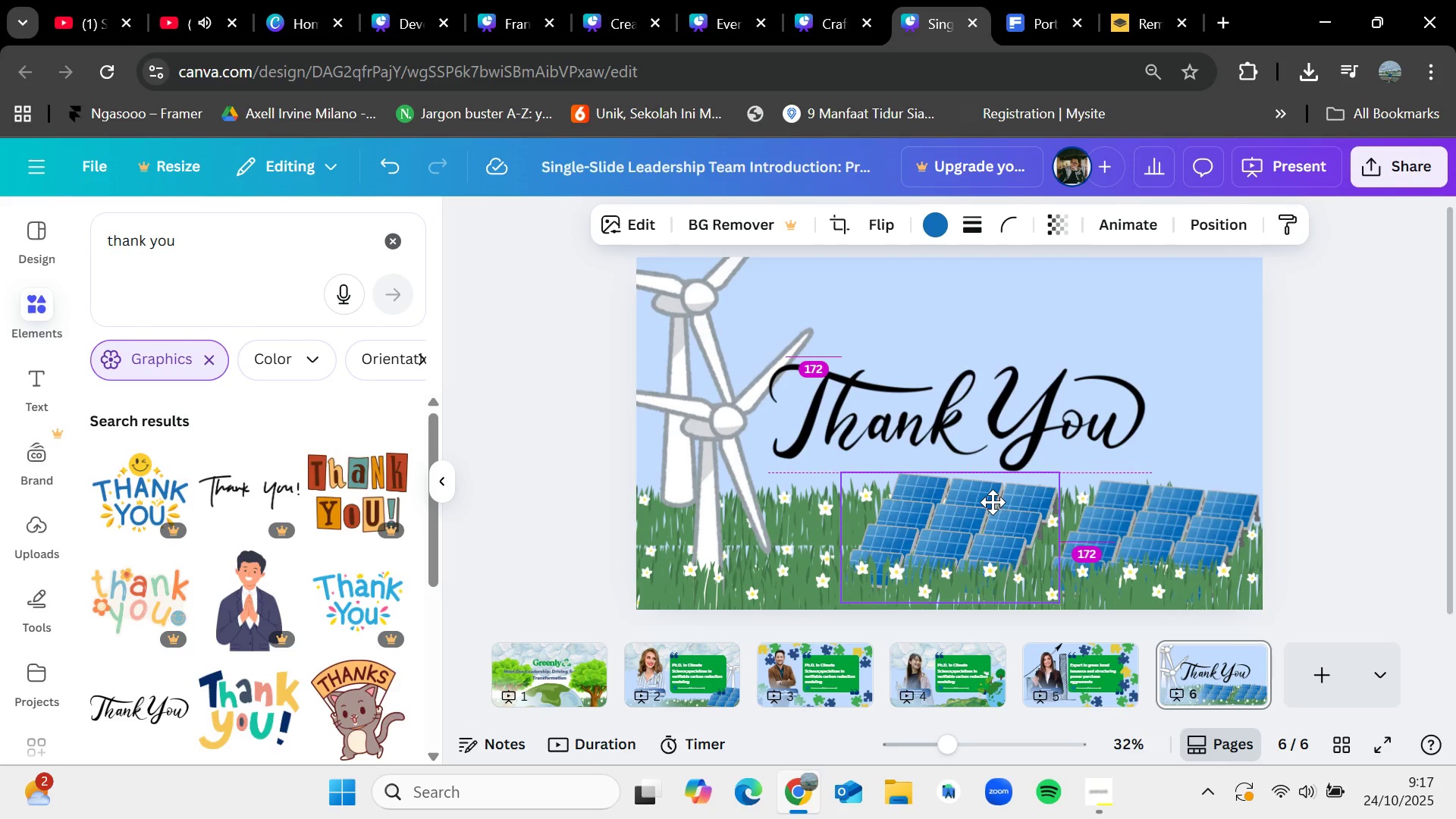 
left_click([1426, 415])
 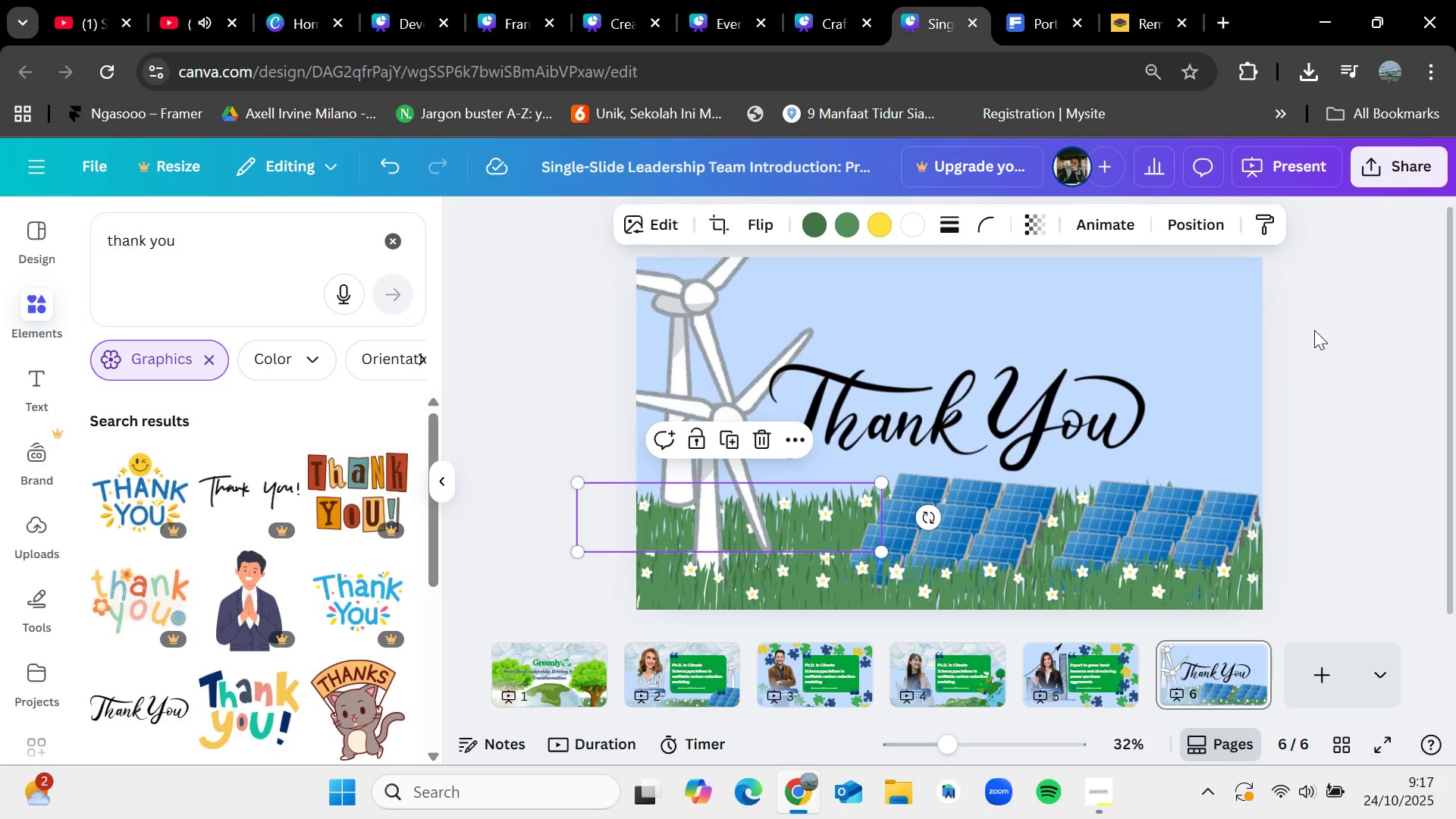 
left_click([1380, 398])
 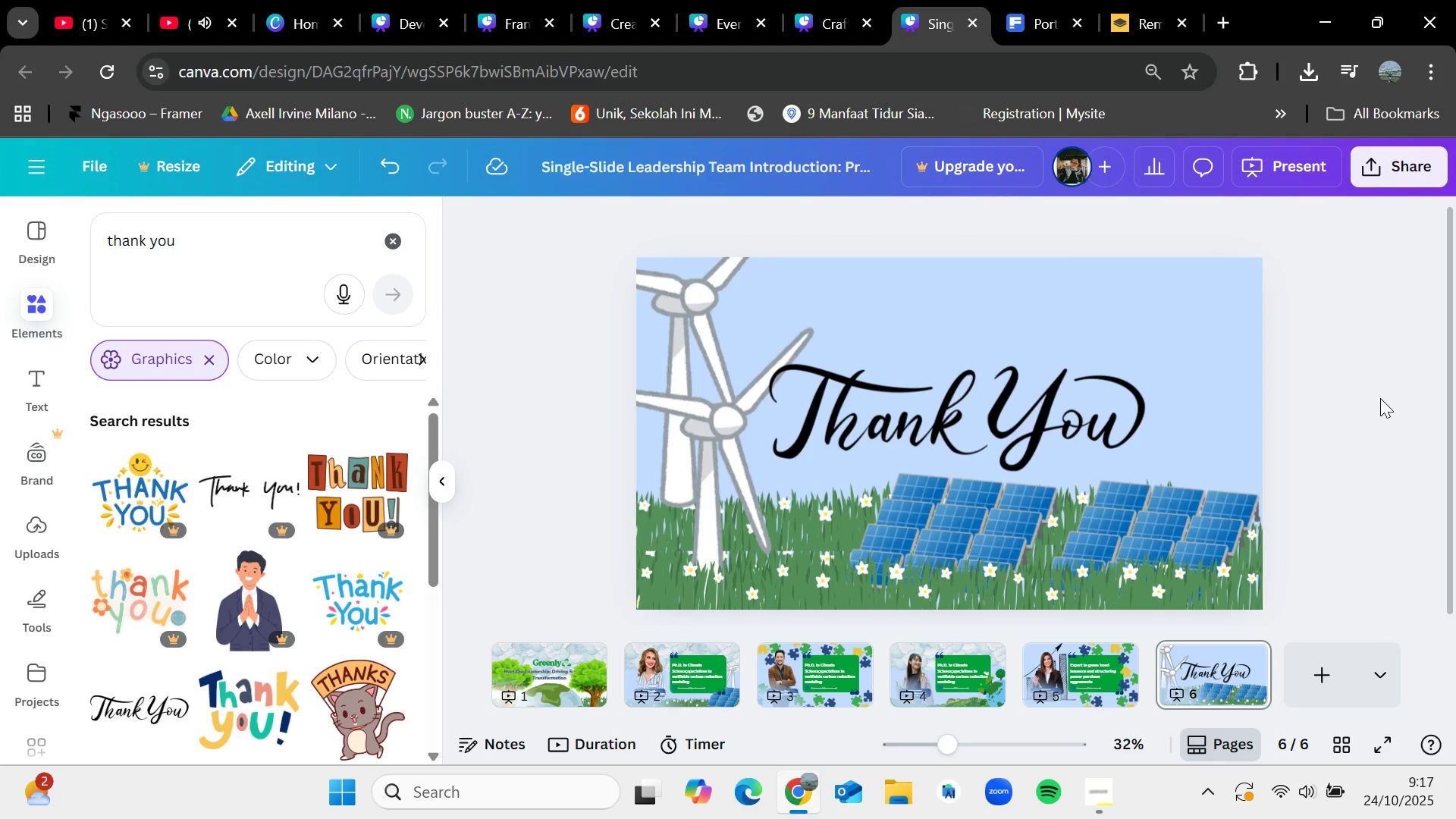 
key(Control+V)
 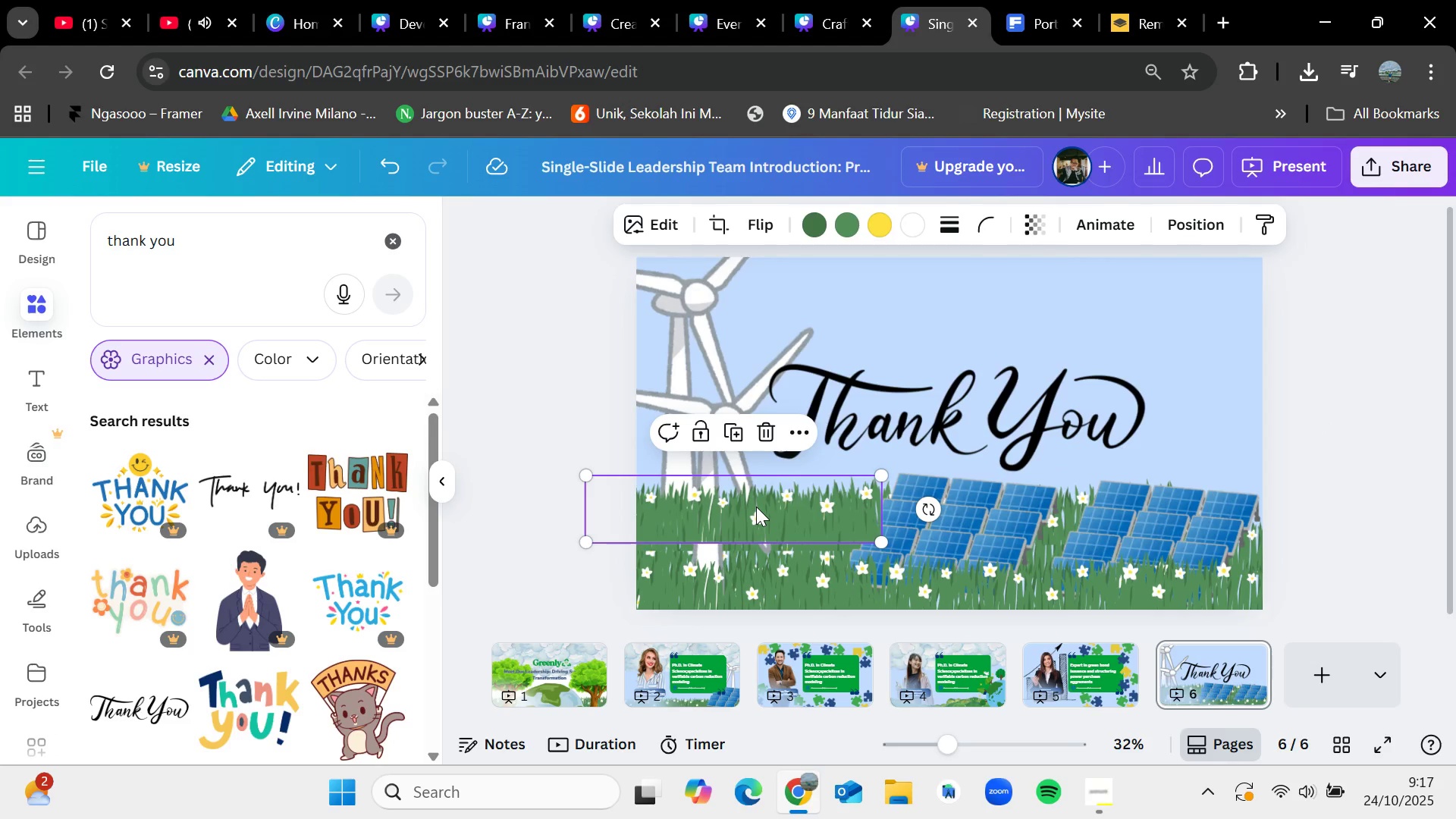 
wait(5.37)
 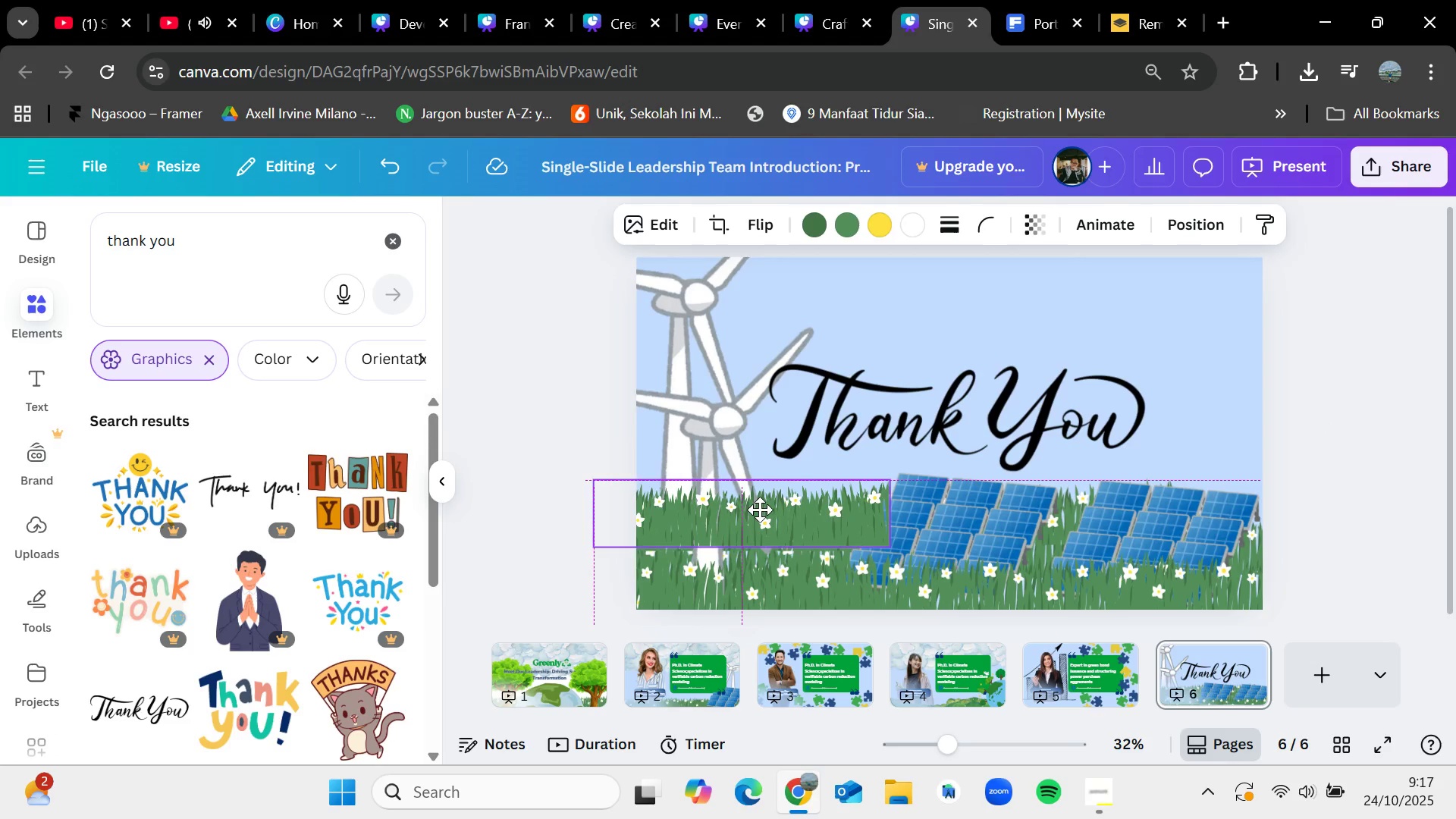 
left_click([1181, 212])
 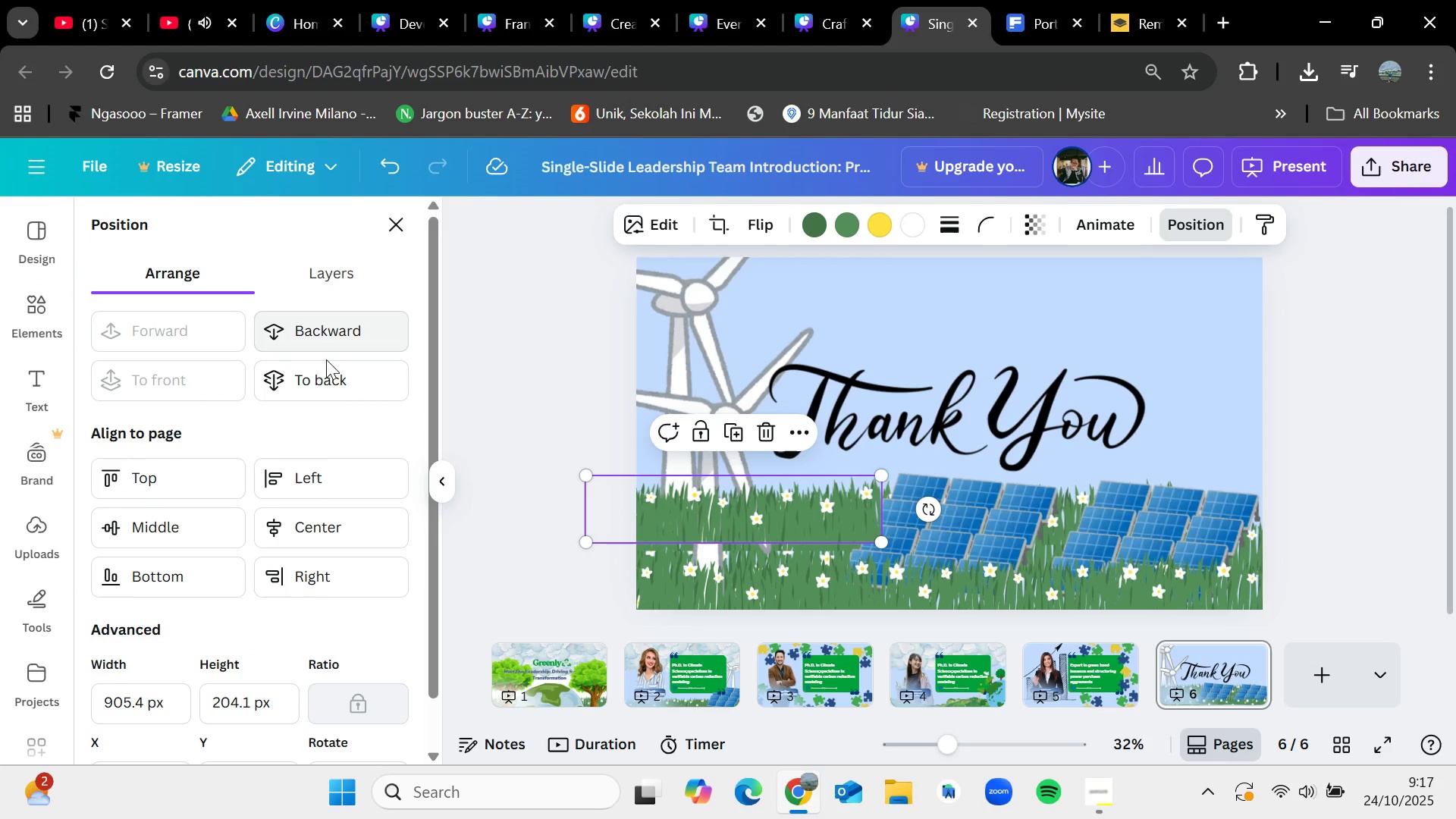 
left_click([329, 317])
 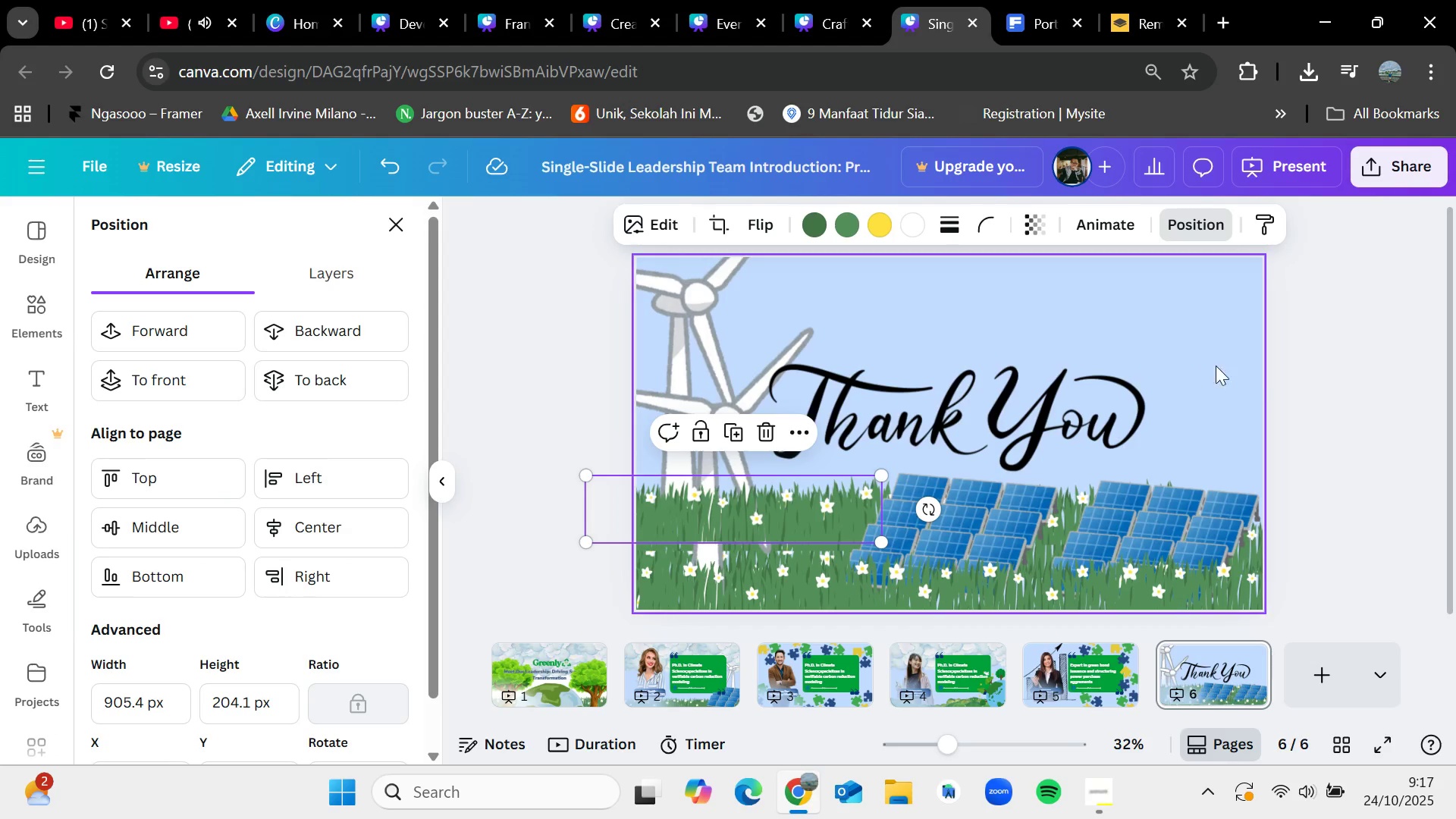 
double_click([1421, 393])
 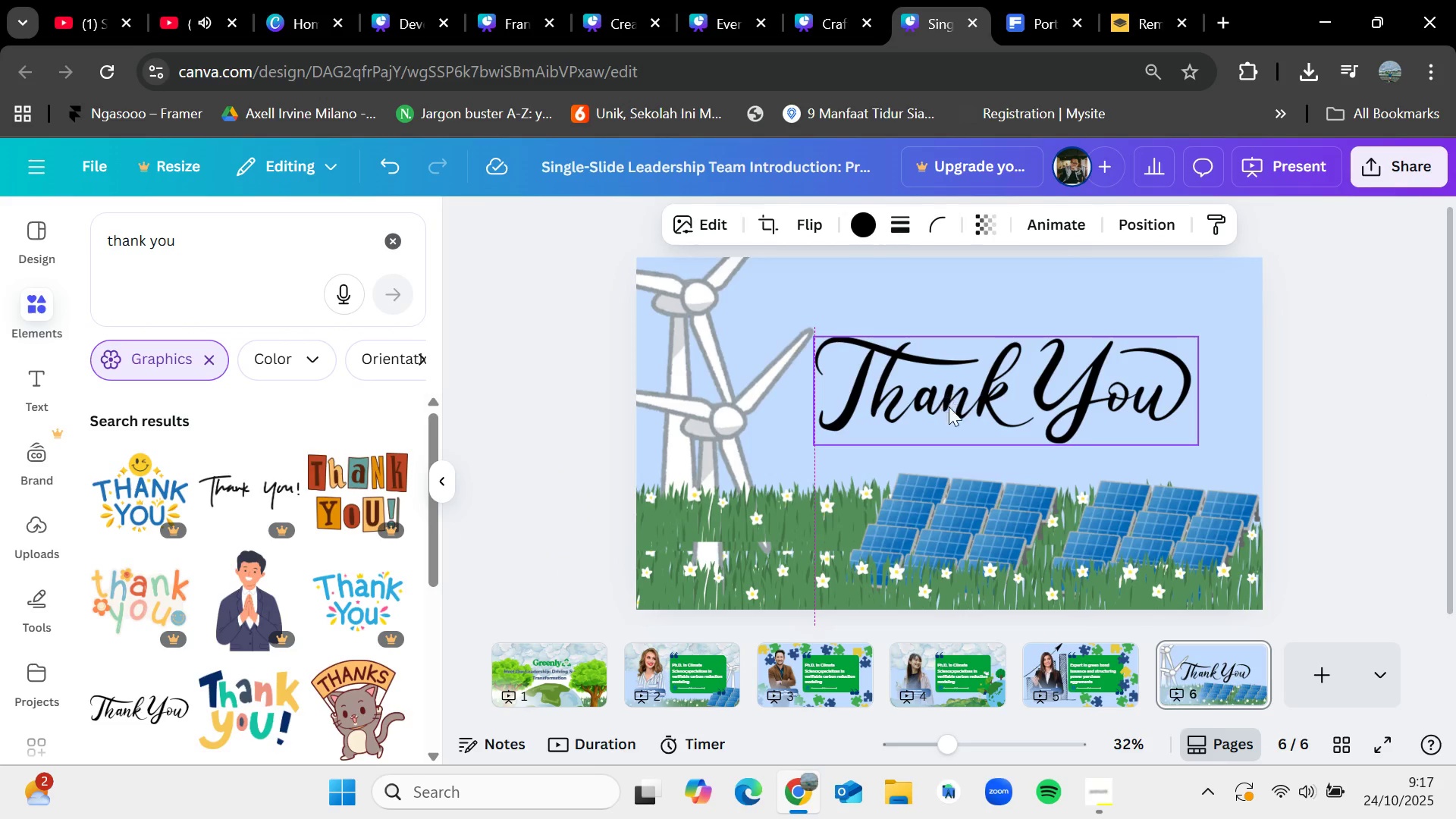 
left_click([1324, 440])
 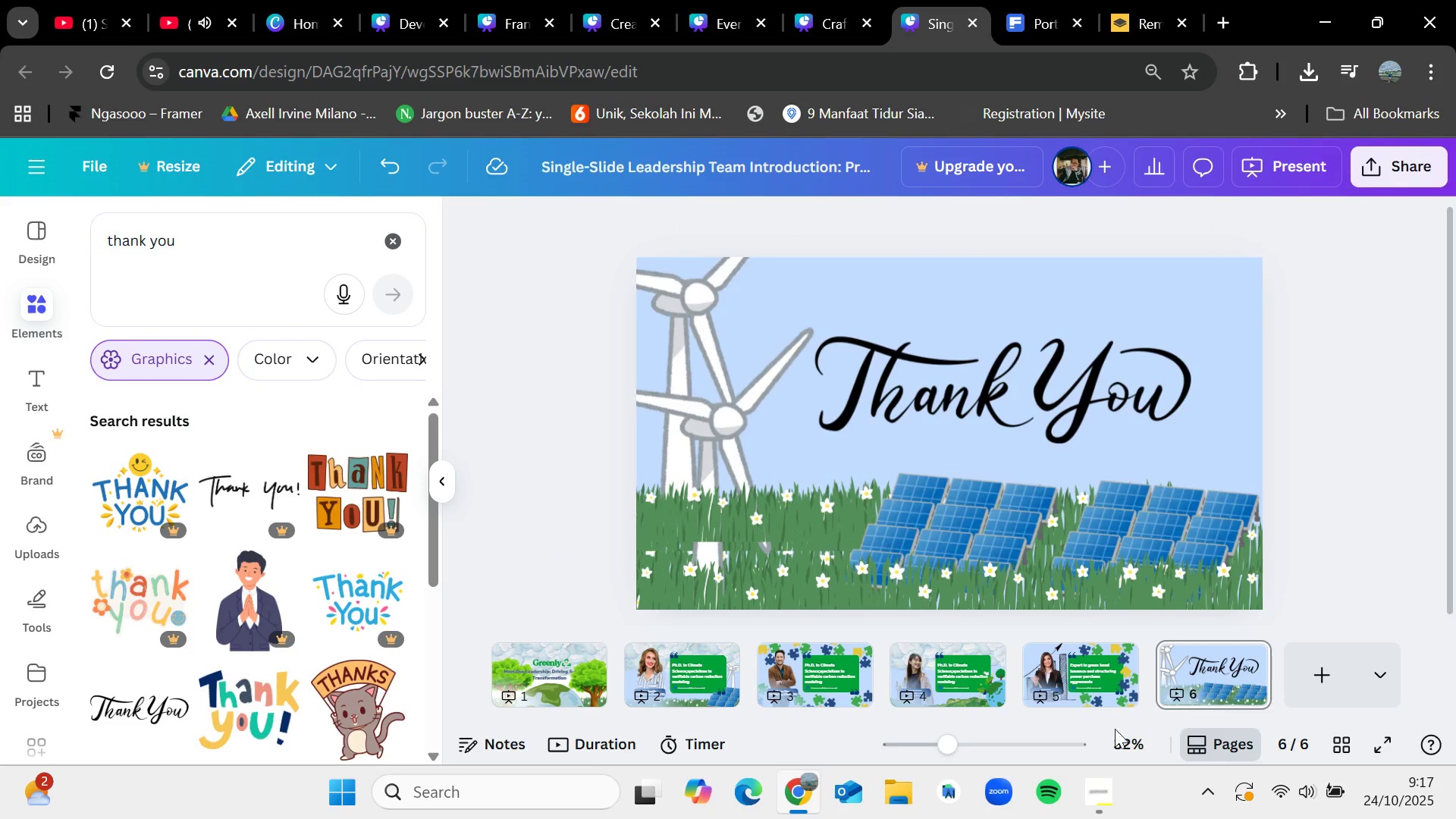 
left_click([1094, 794])